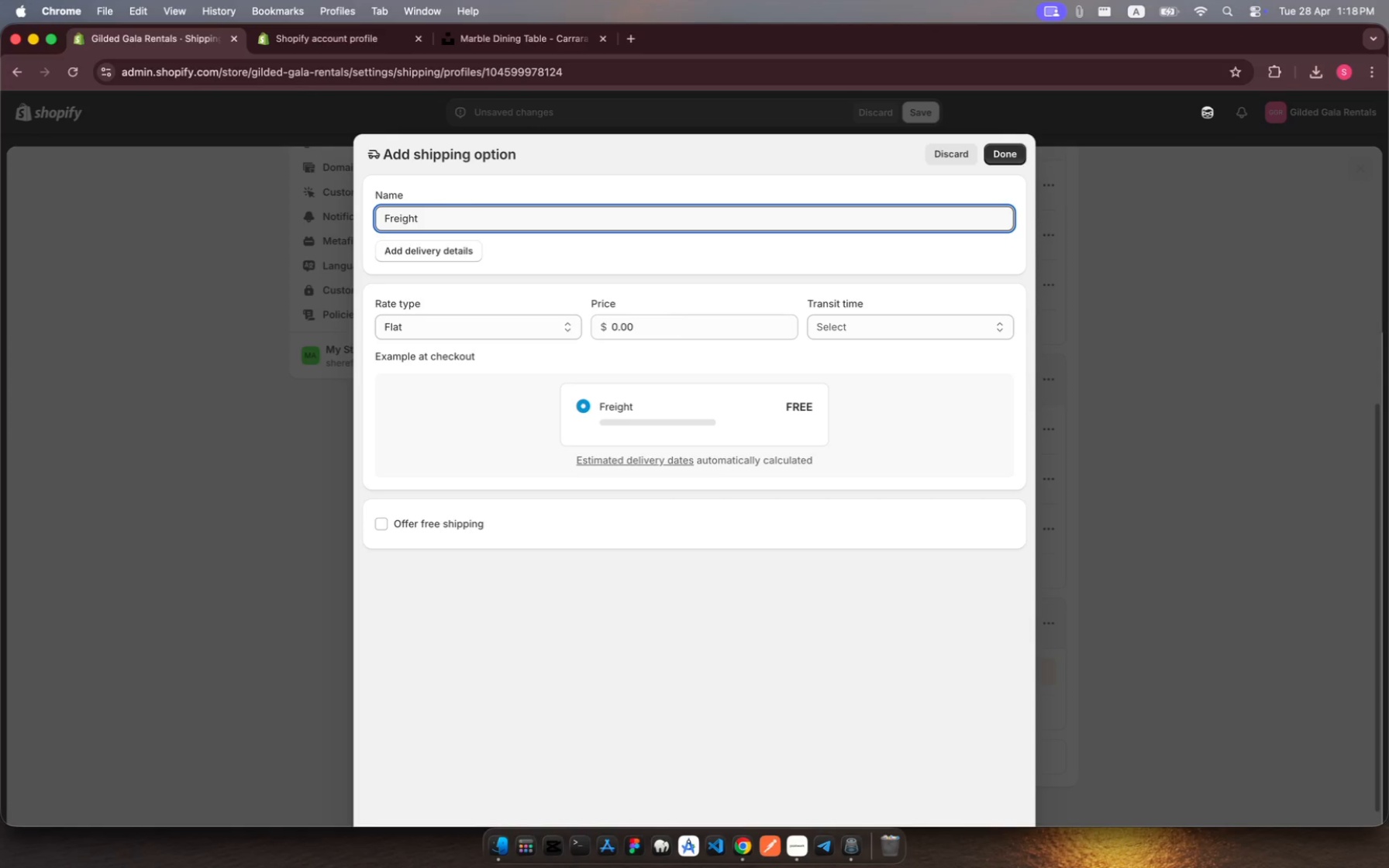 
type(Curbside)
 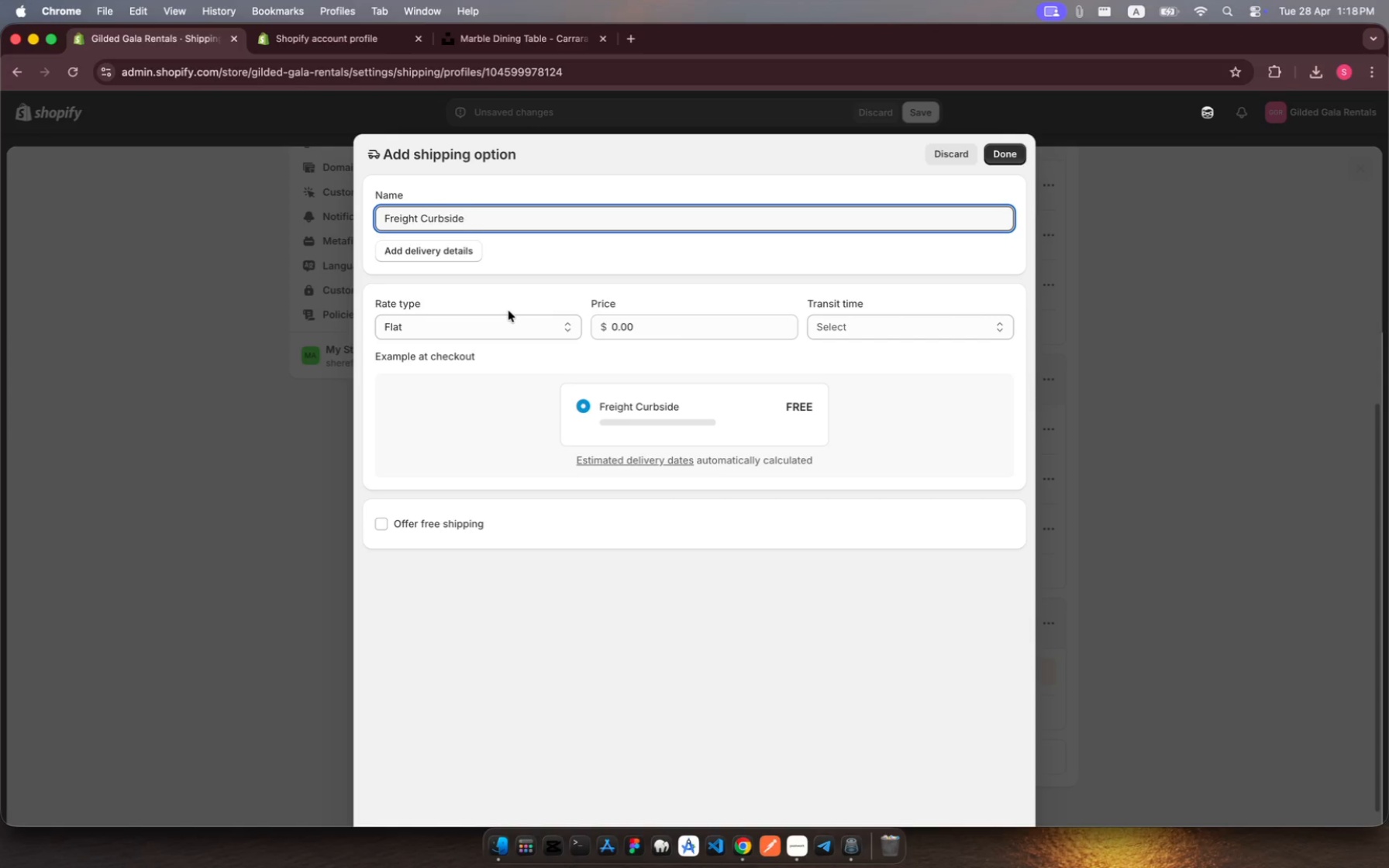 
wait(5.92)
 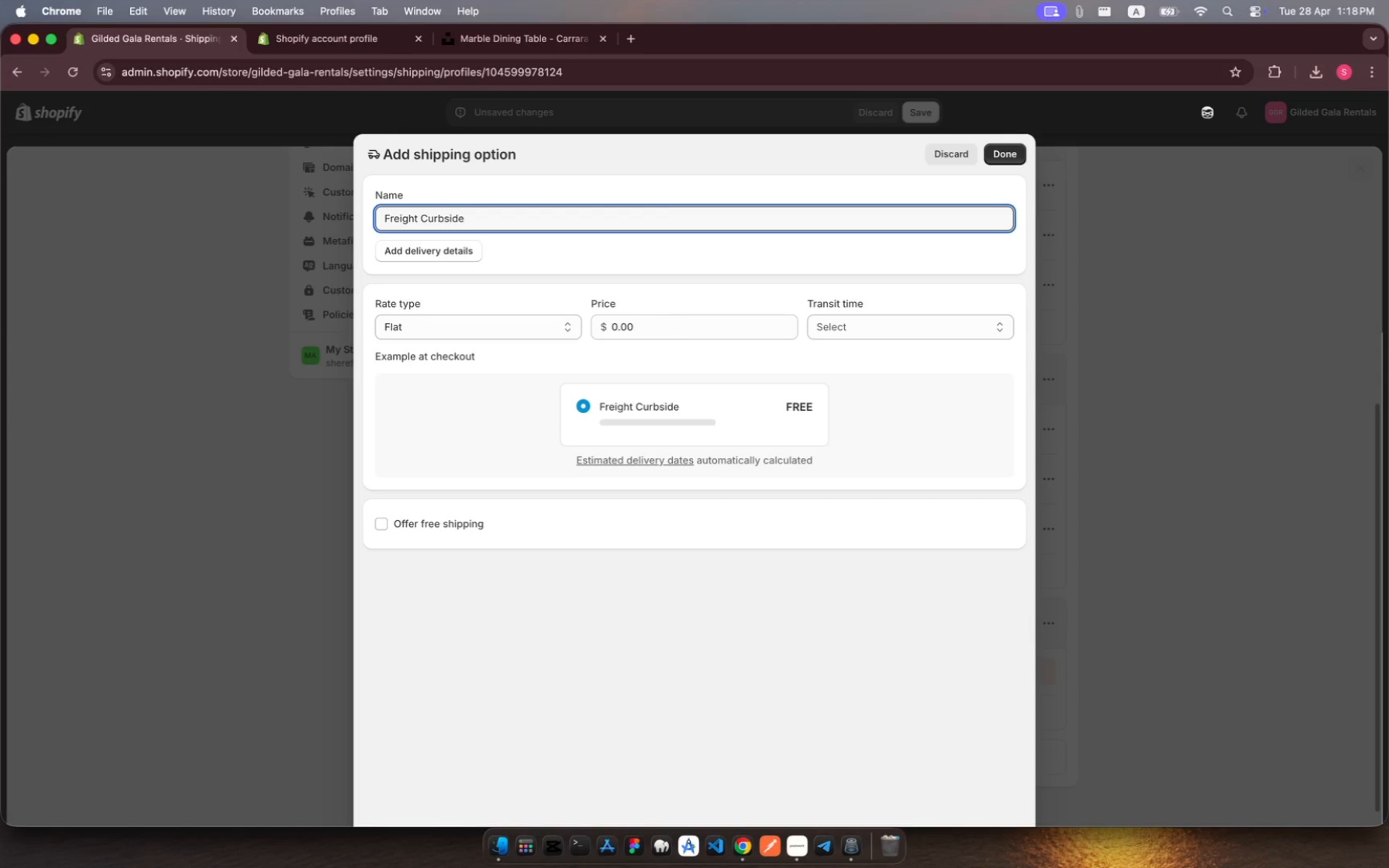 
left_click([630, 328])
 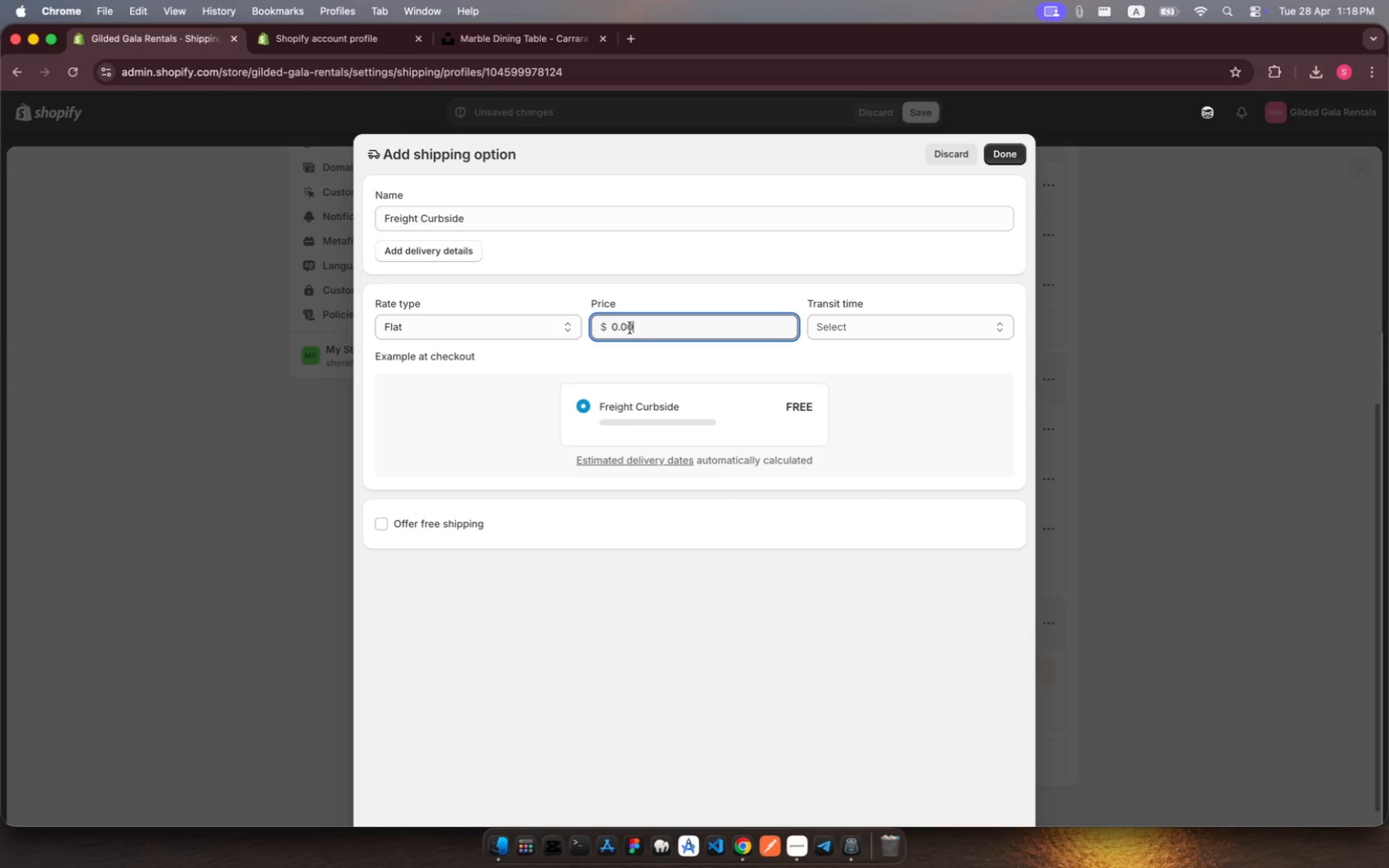 
key(Backspace)
key(Backspace)
key(Backspace)
key(Backspace)
type(350)
 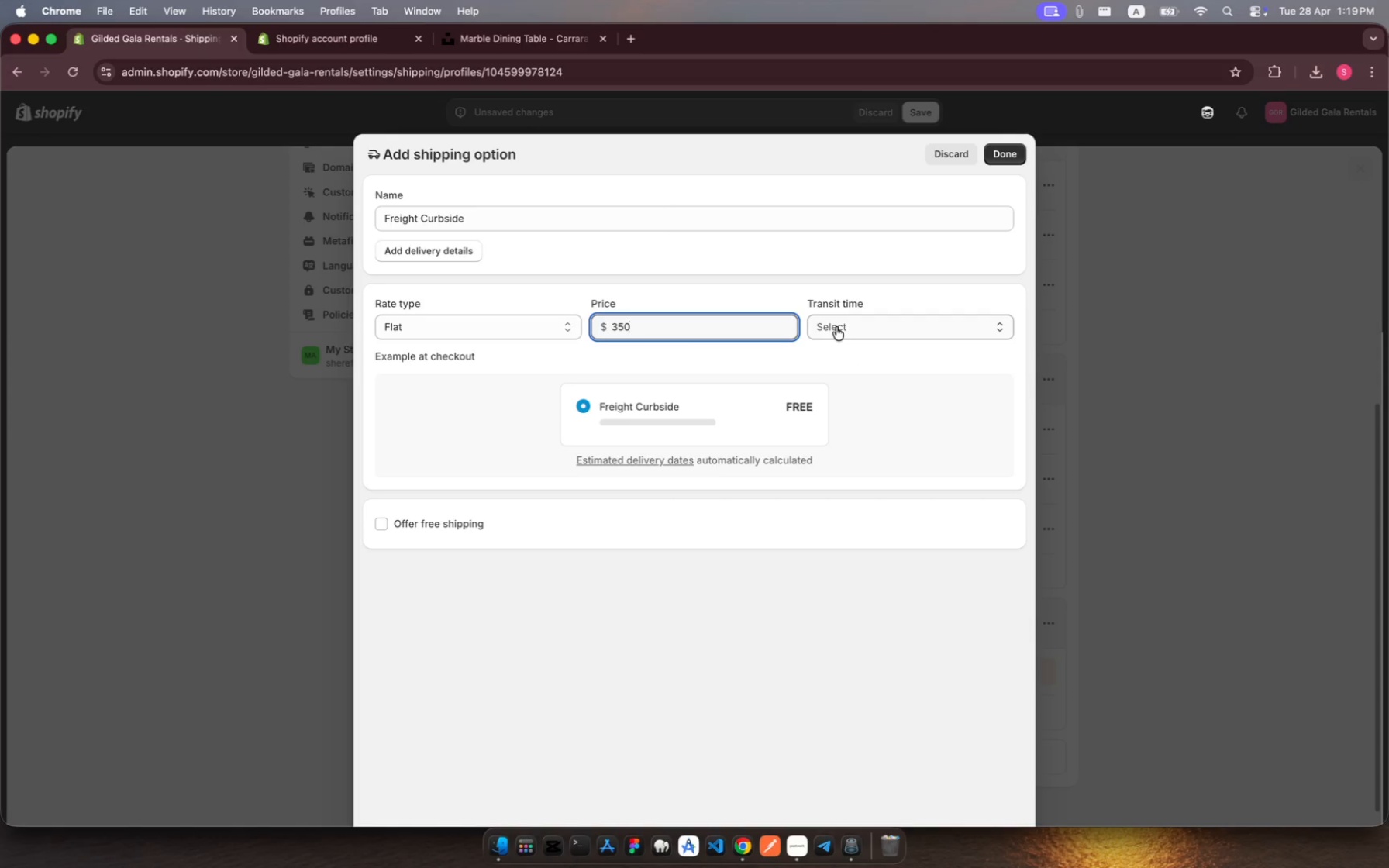 
wait(7.18)
 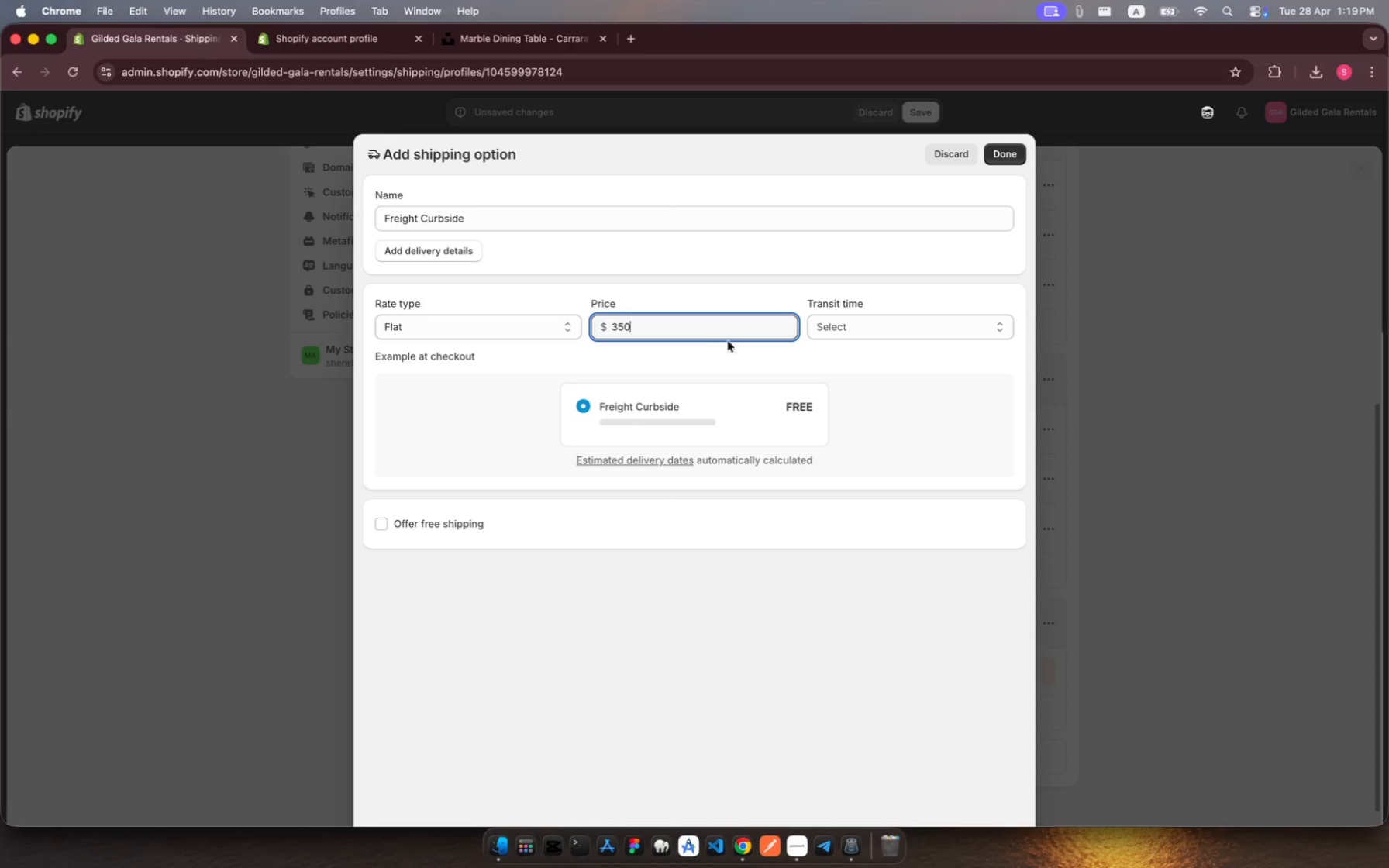 
left_click([841, 326])
 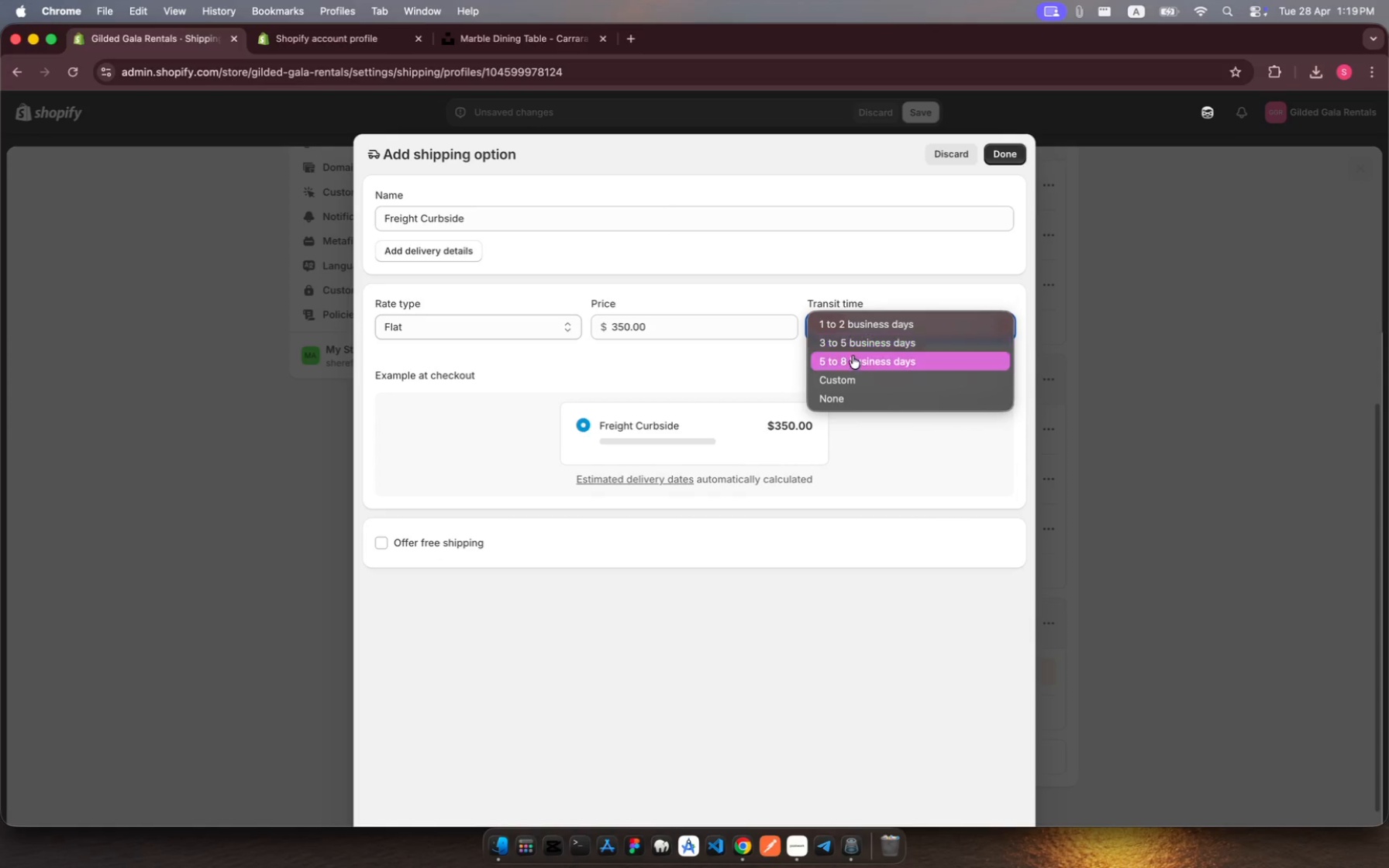 
left_click([857, 363])
 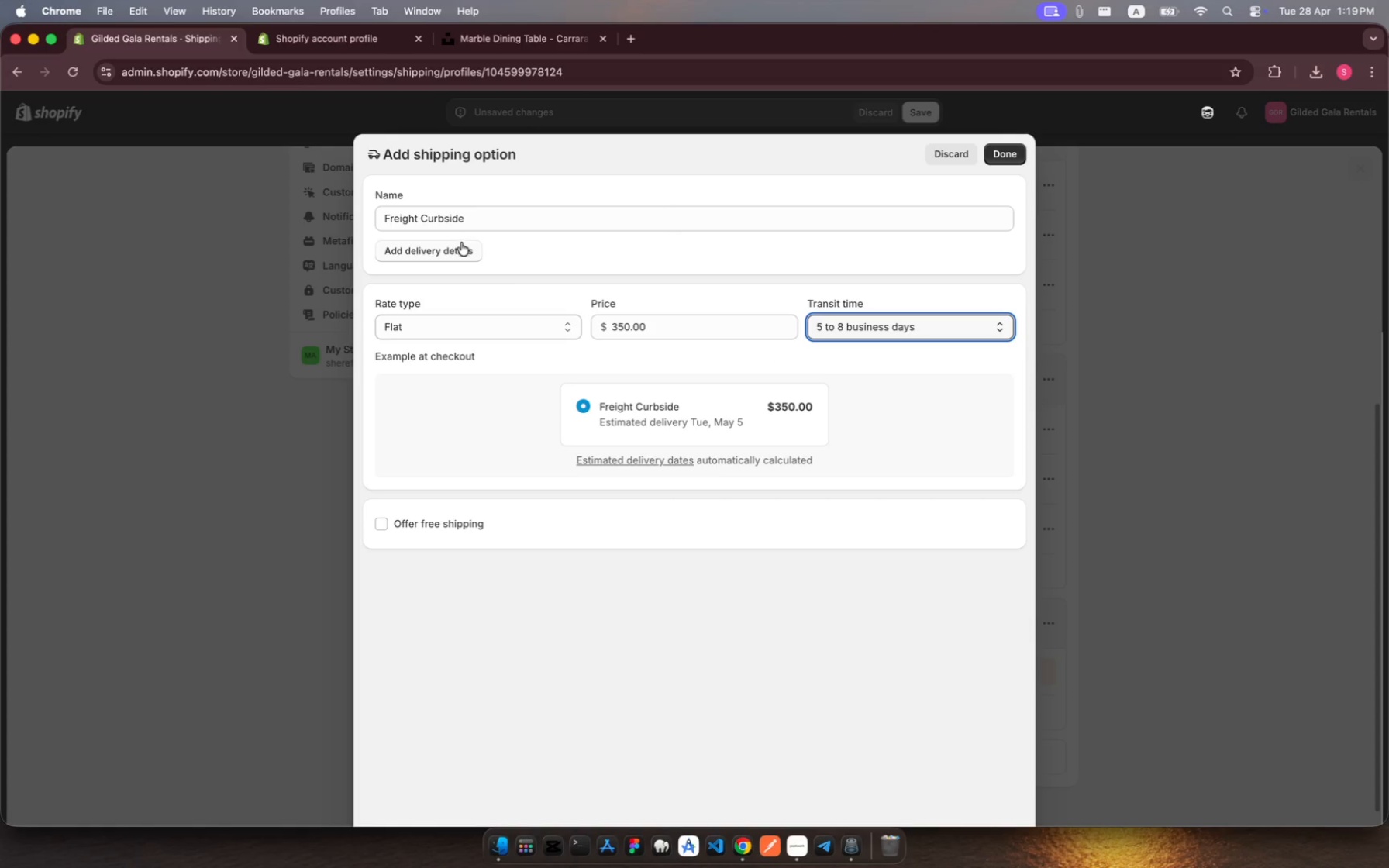 
wait(6.08)
 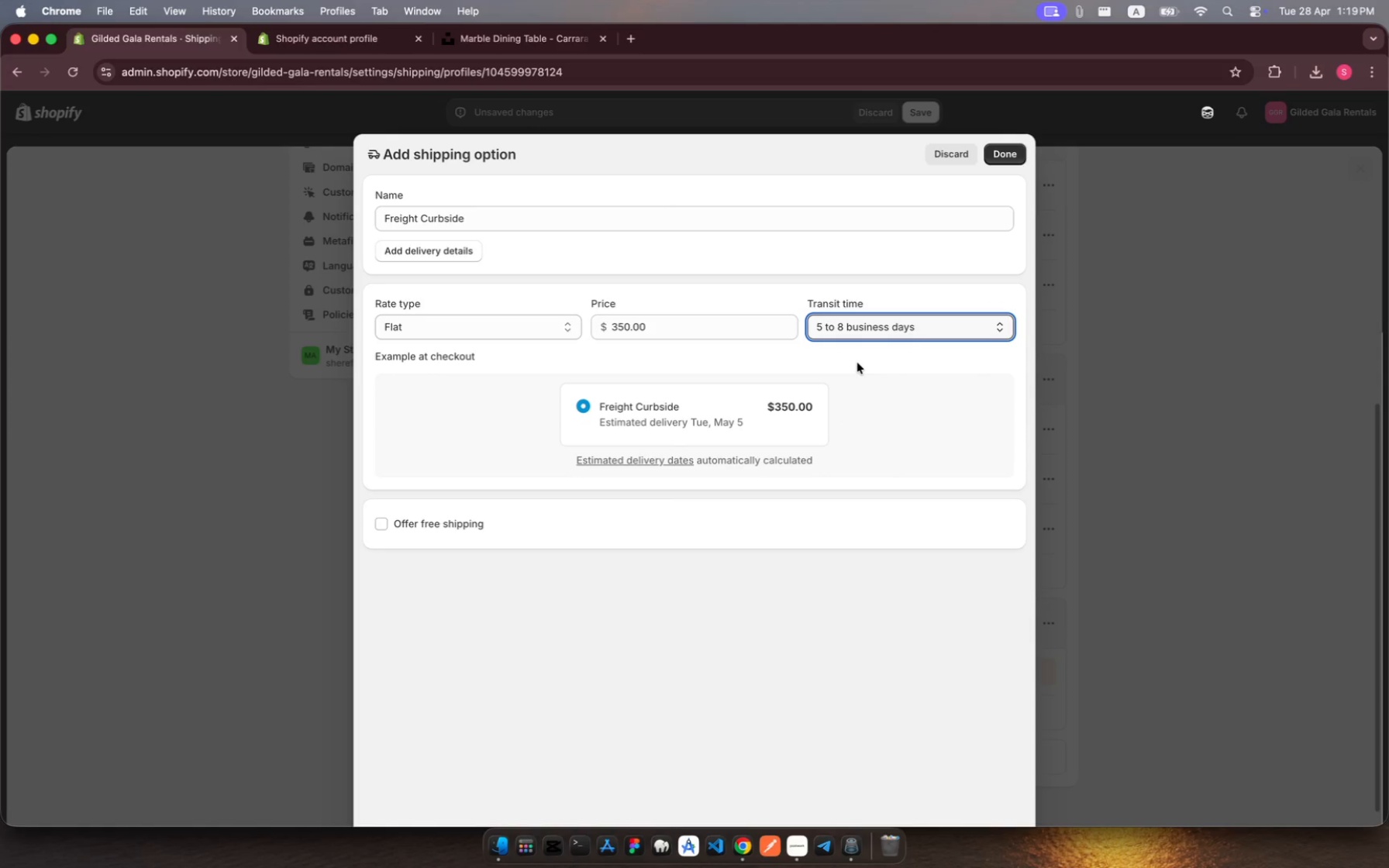 
left_click([464, 250])
 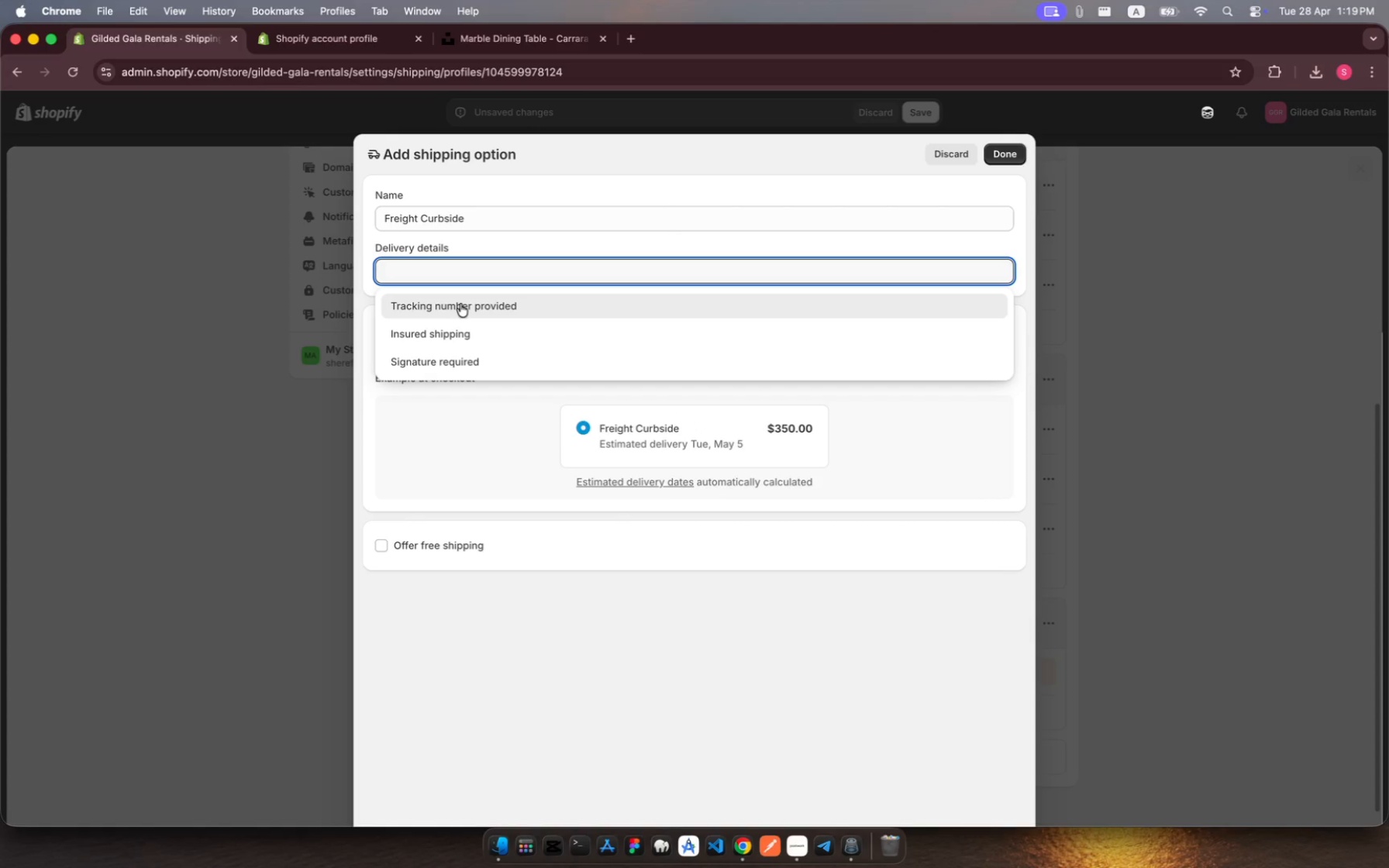 
left_click([461, 305])
 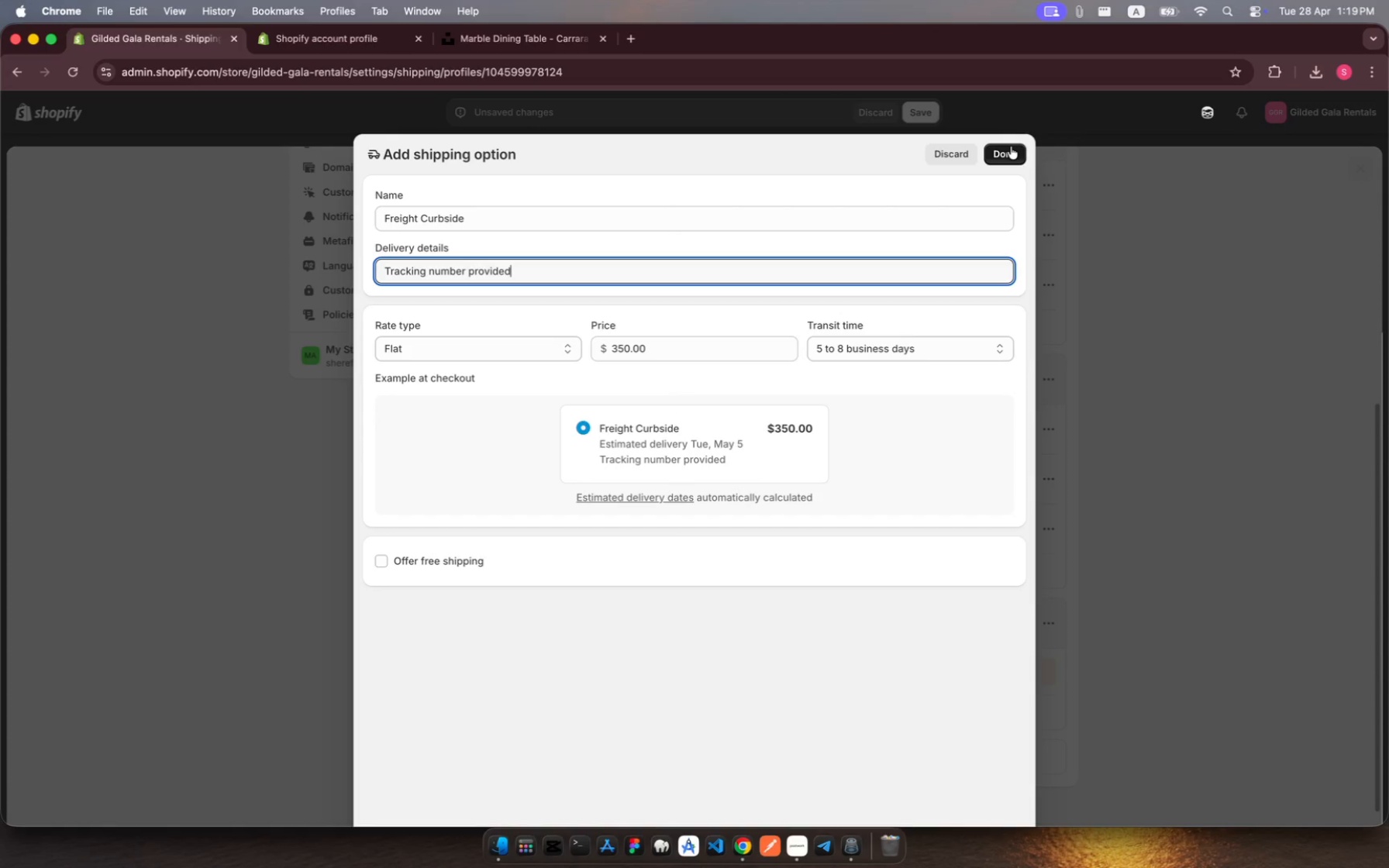 
left_click([1011, 146])
 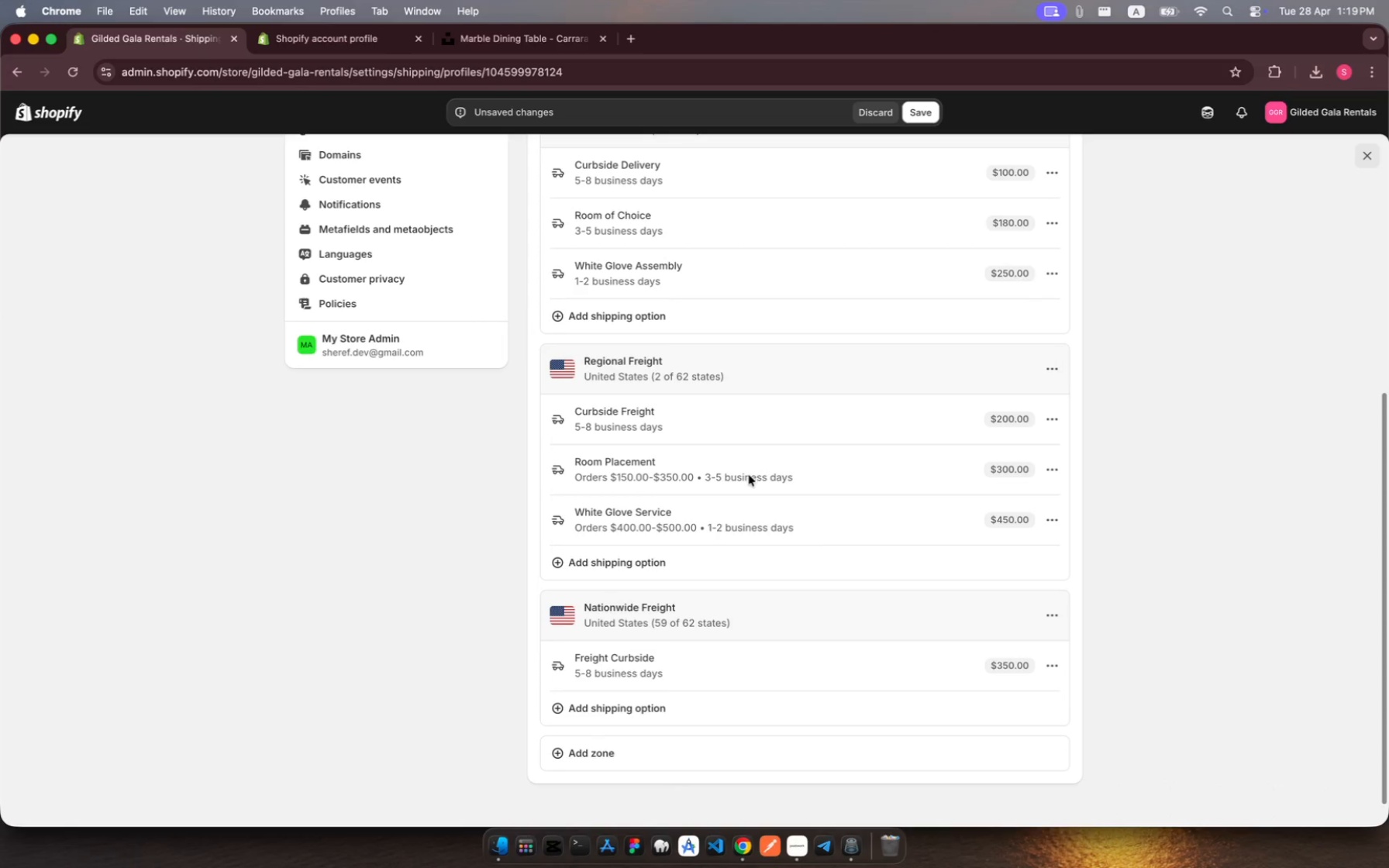 
scroll: coordinate [749, 532], scroll_direction: down, amount: 8.0
 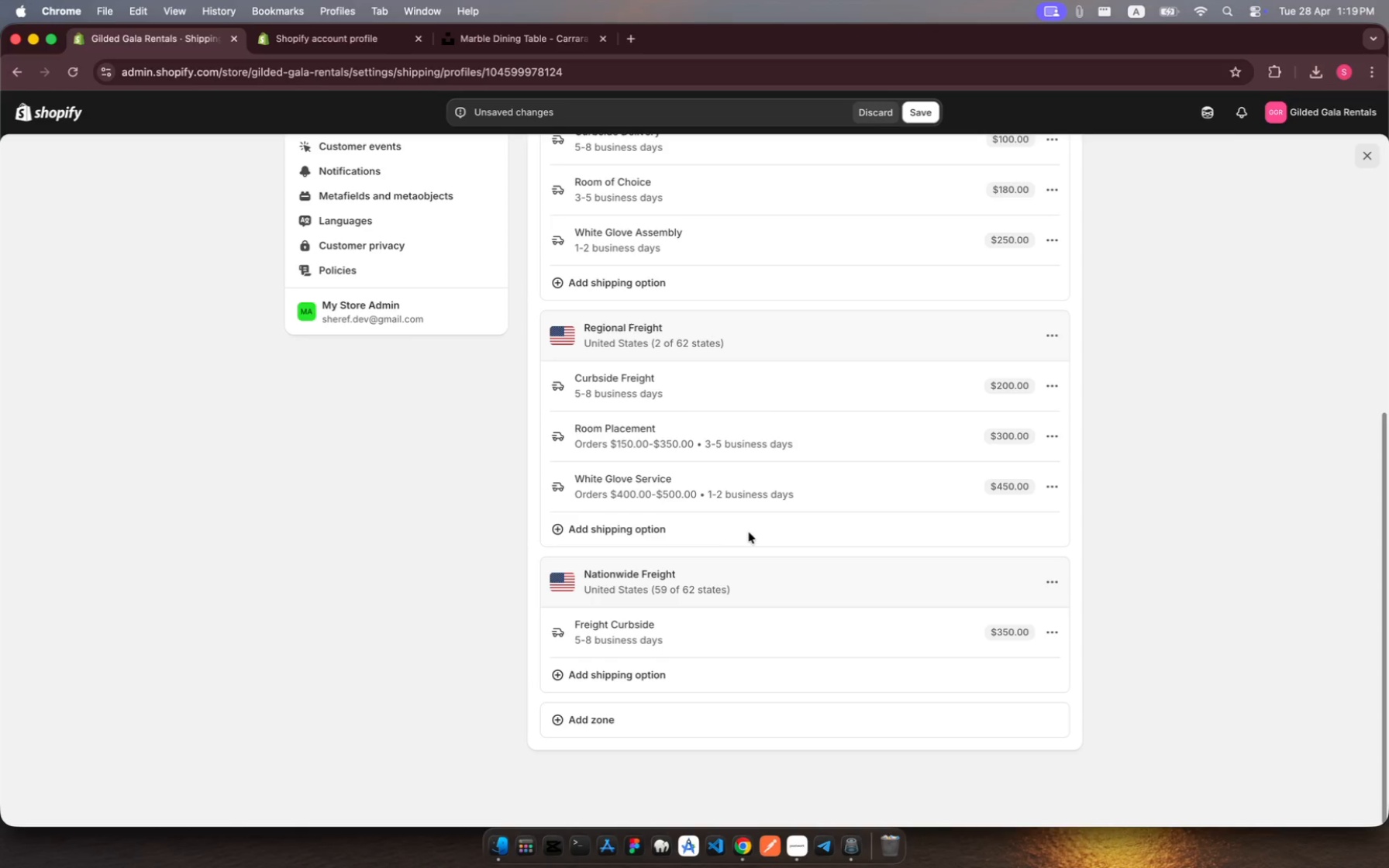 
scroll: coordinate [749, 532], scroll_direction: up, amount: 7.0
 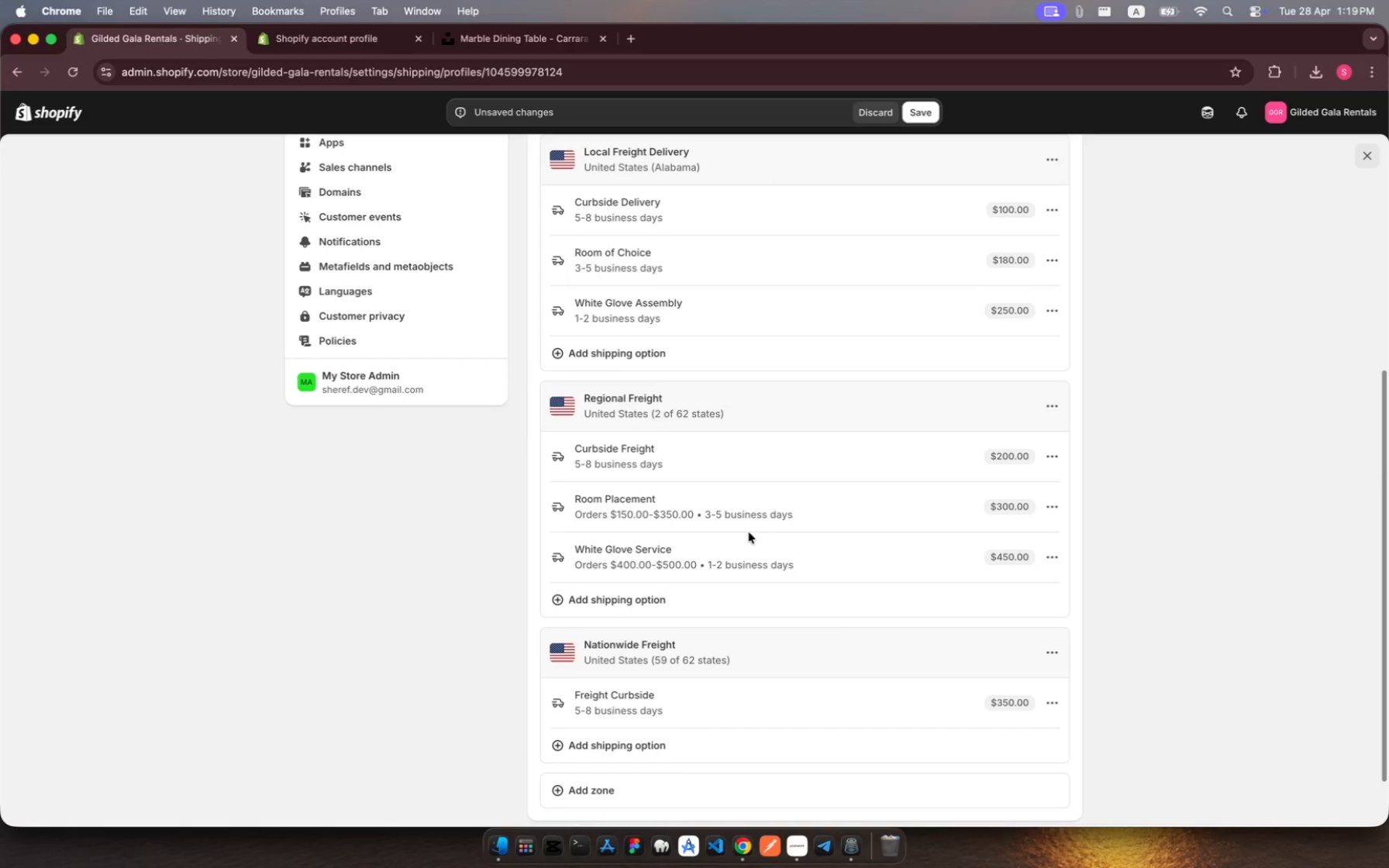 
scroll: coordinate [749, 532], scroll_direction: down, amount: 16.0
 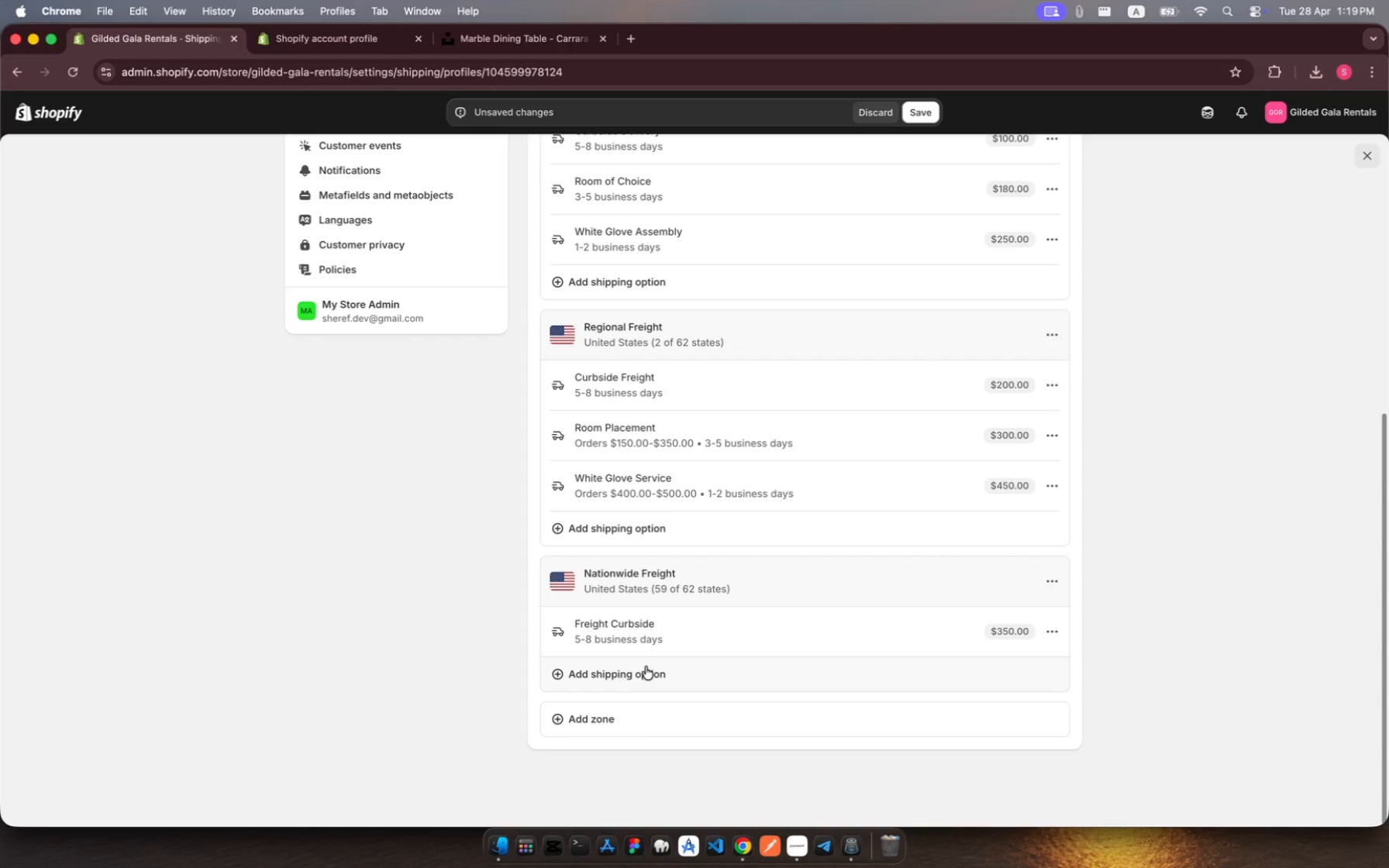 
left_click([646, 666])
 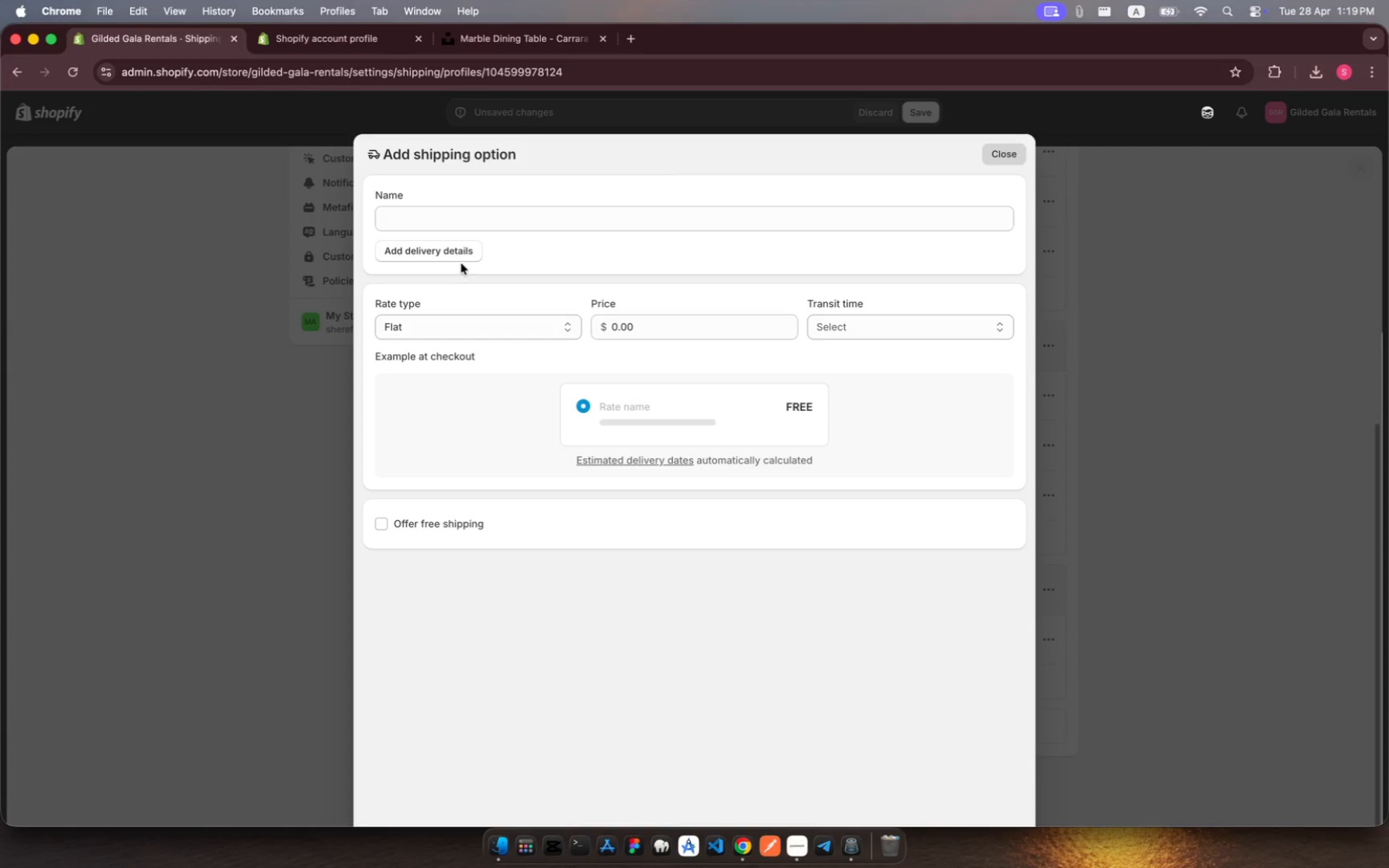 
left_click([460, 222])
 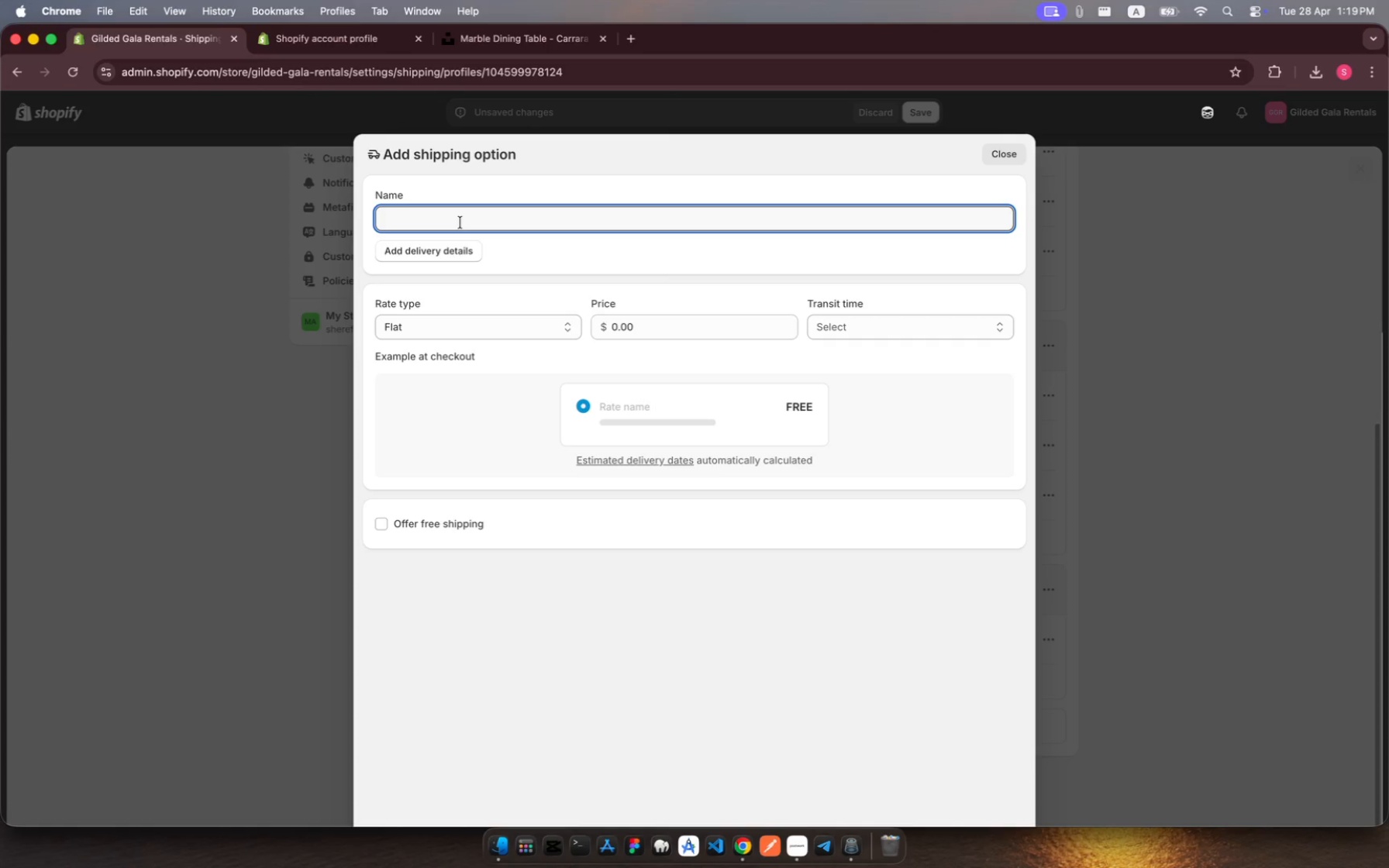 
type(Room of Choice)
 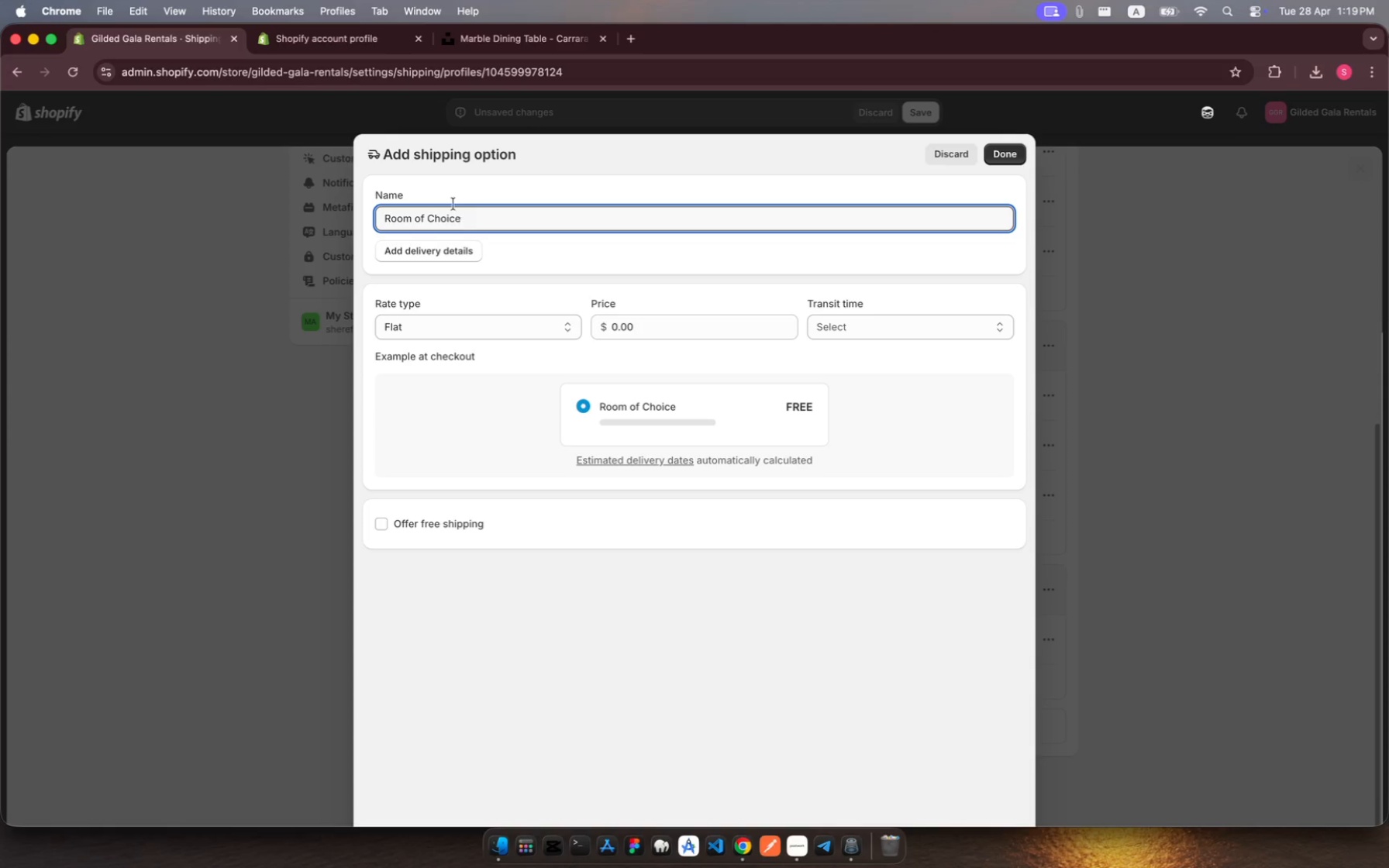 
left_click([451, 257])
 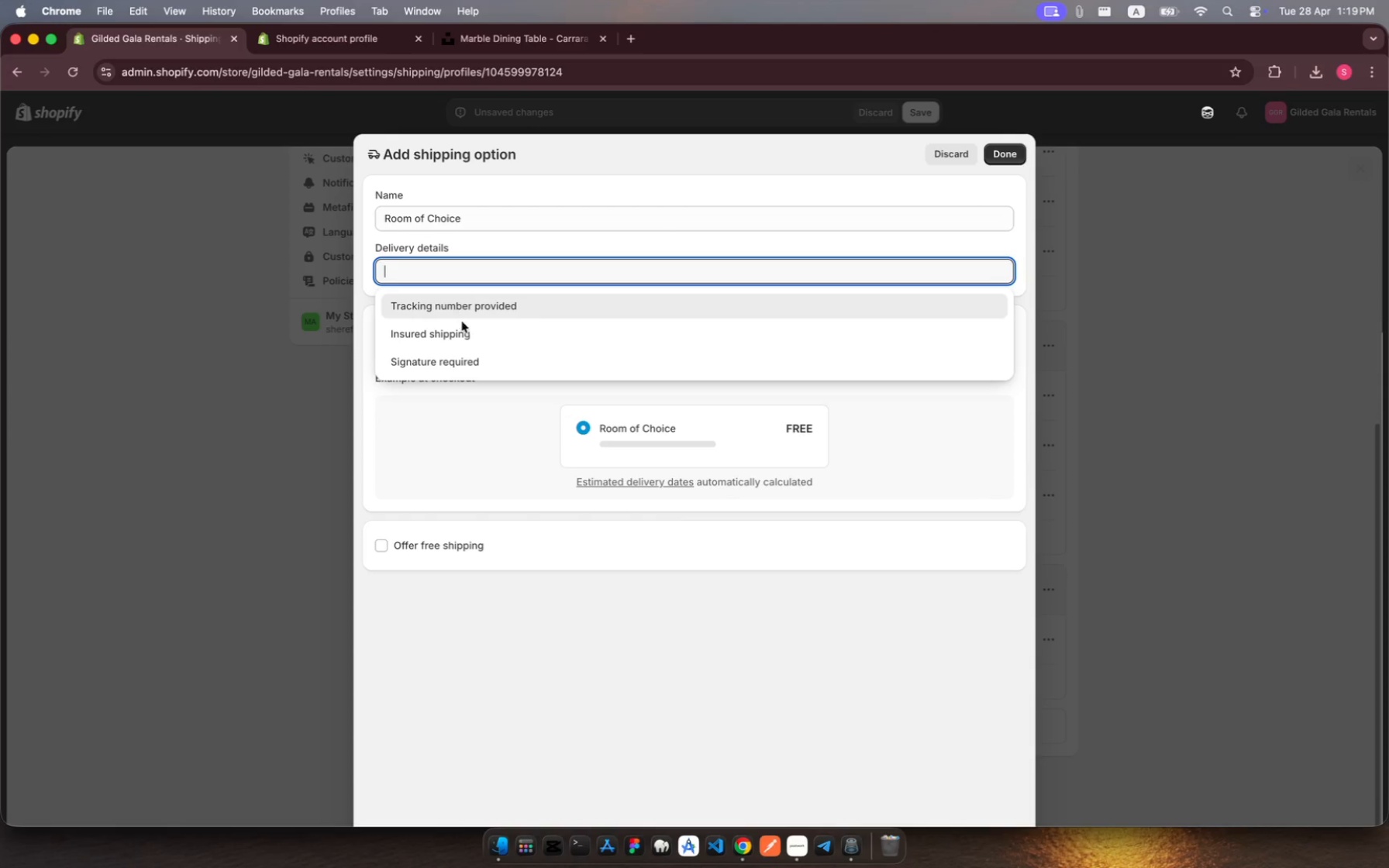 
left_click([463, 325])
 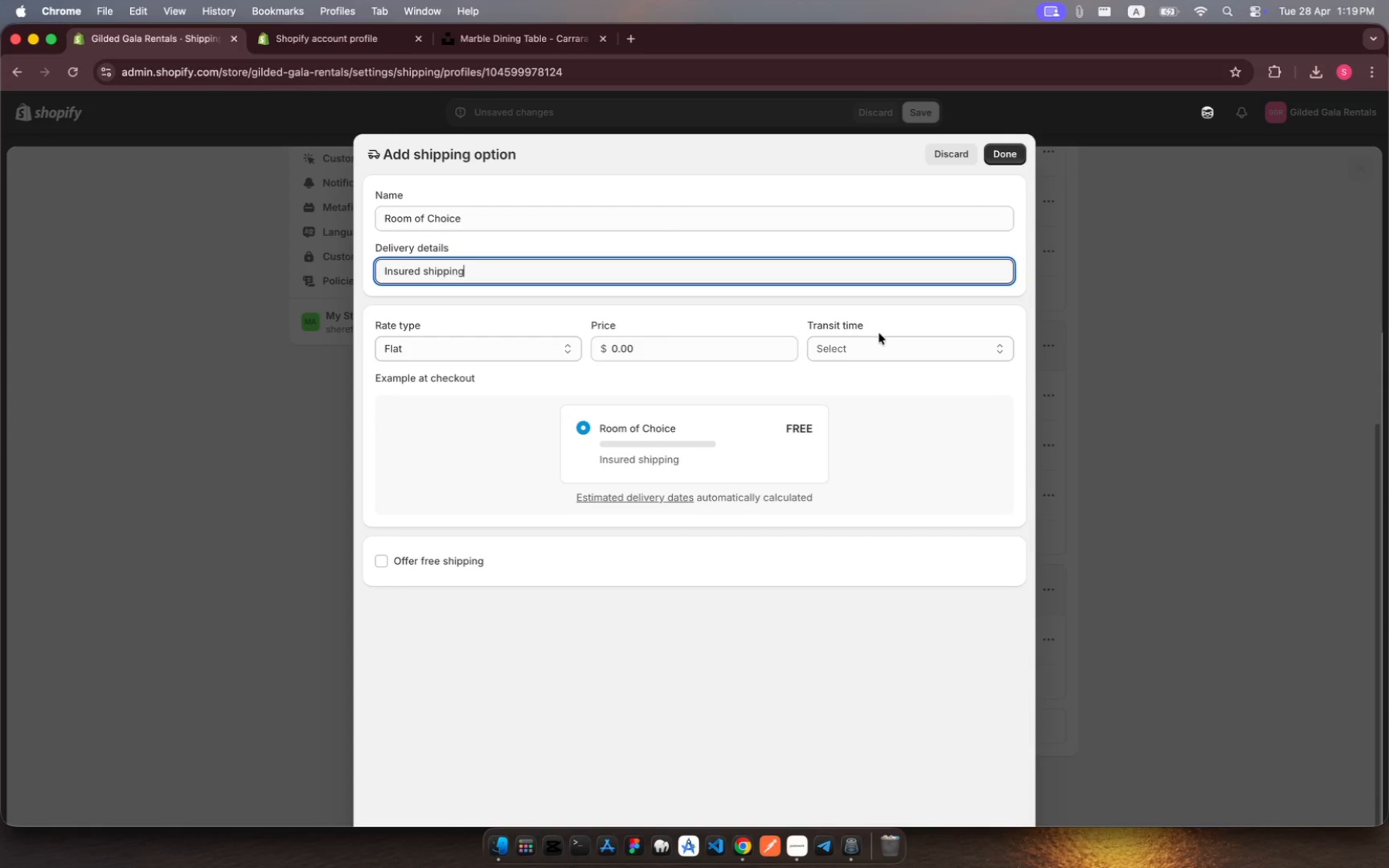 
left_click([882, 342])
 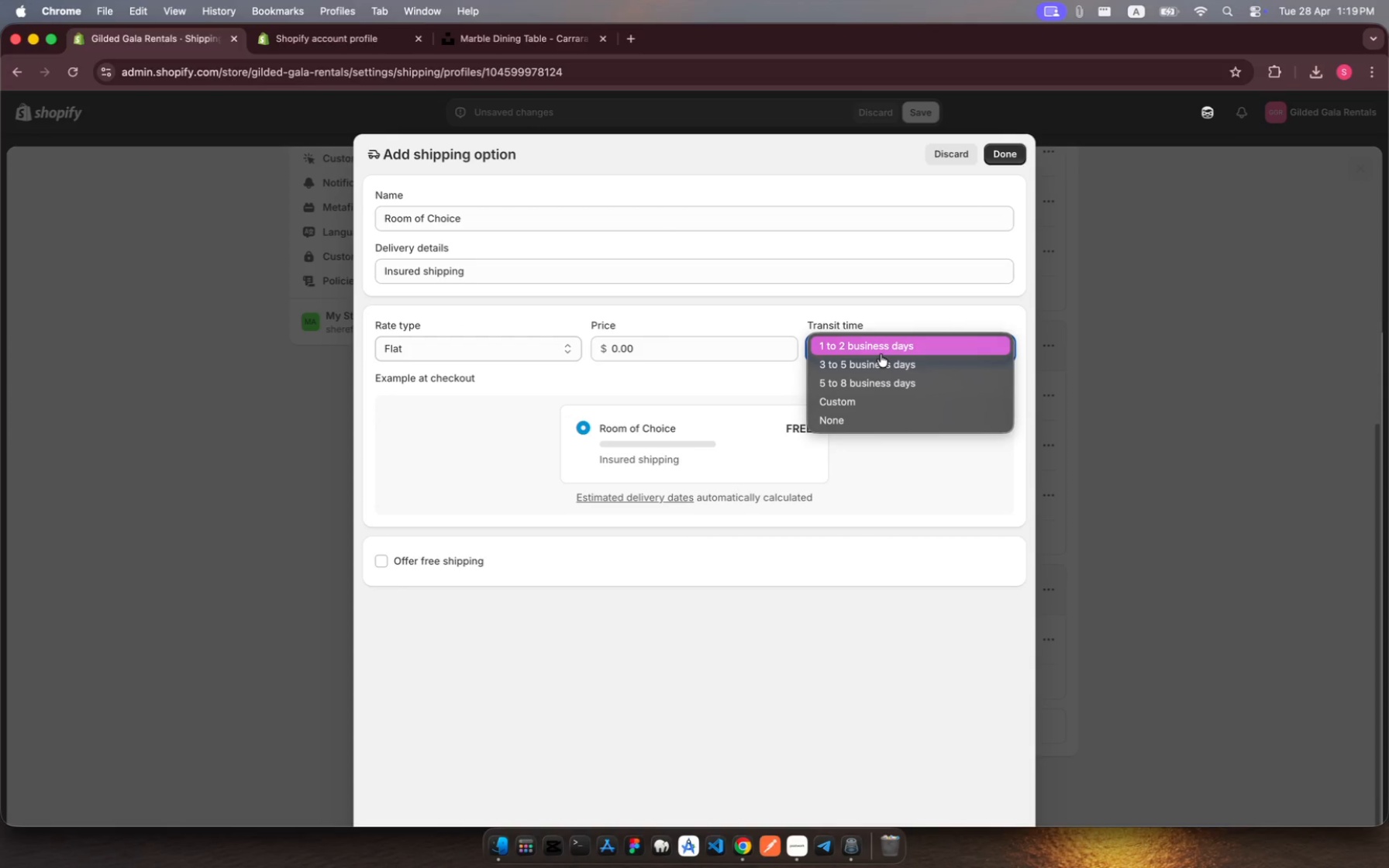 
left_click([881, 357])
 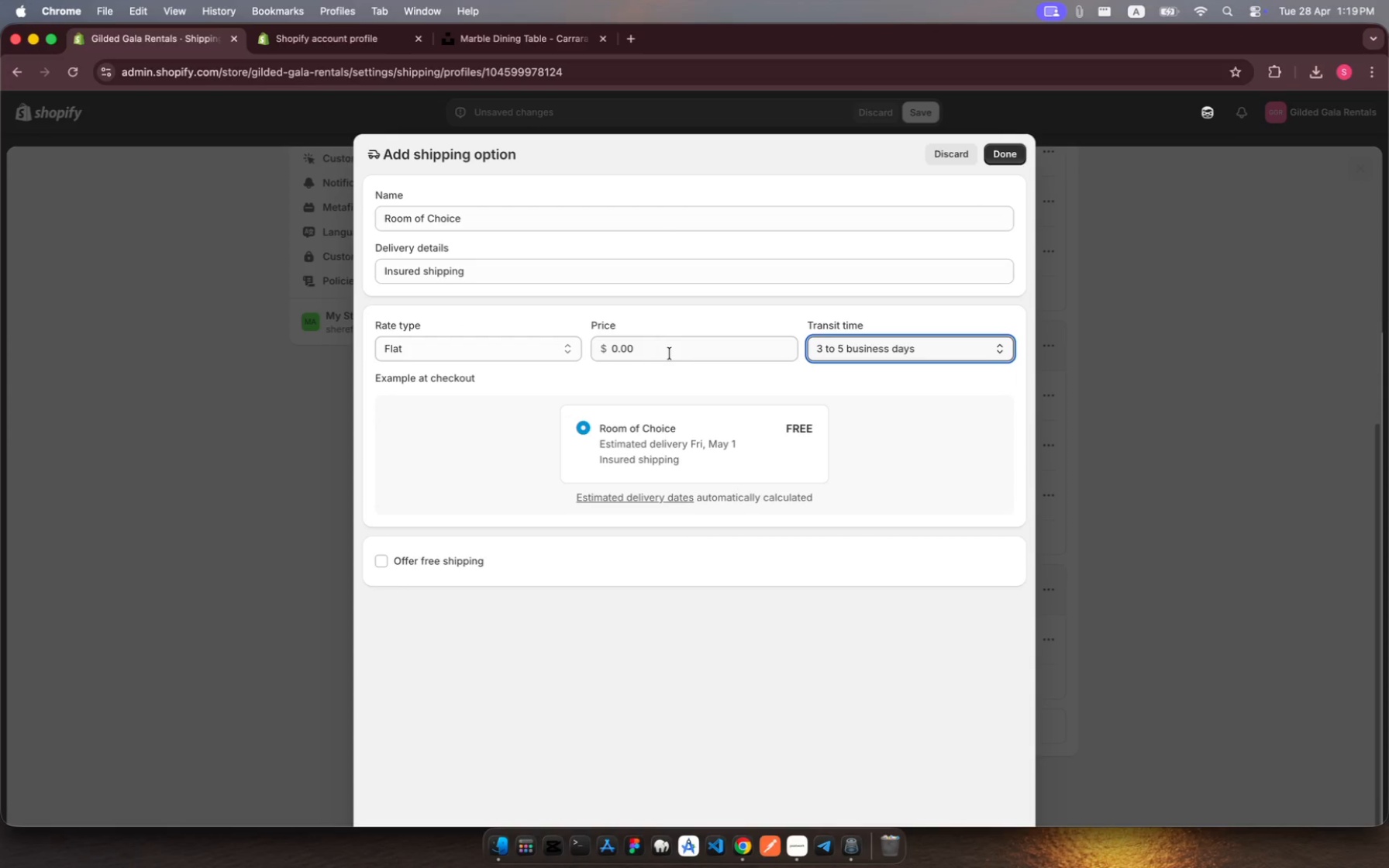 
left_click([649, 348])
 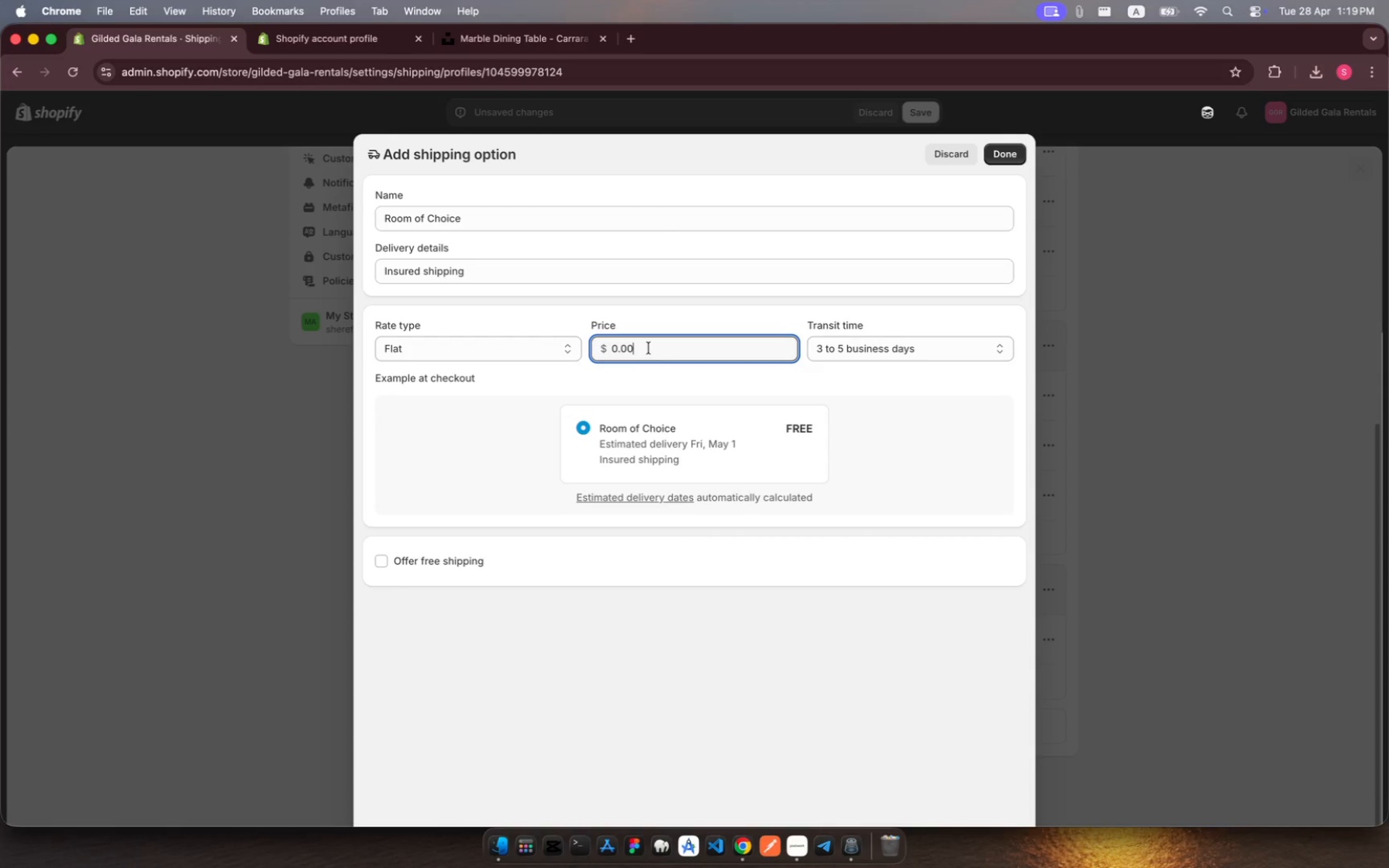 
scroll: coordinate [649, 348], scroll_direction: down, amount: 7.0
 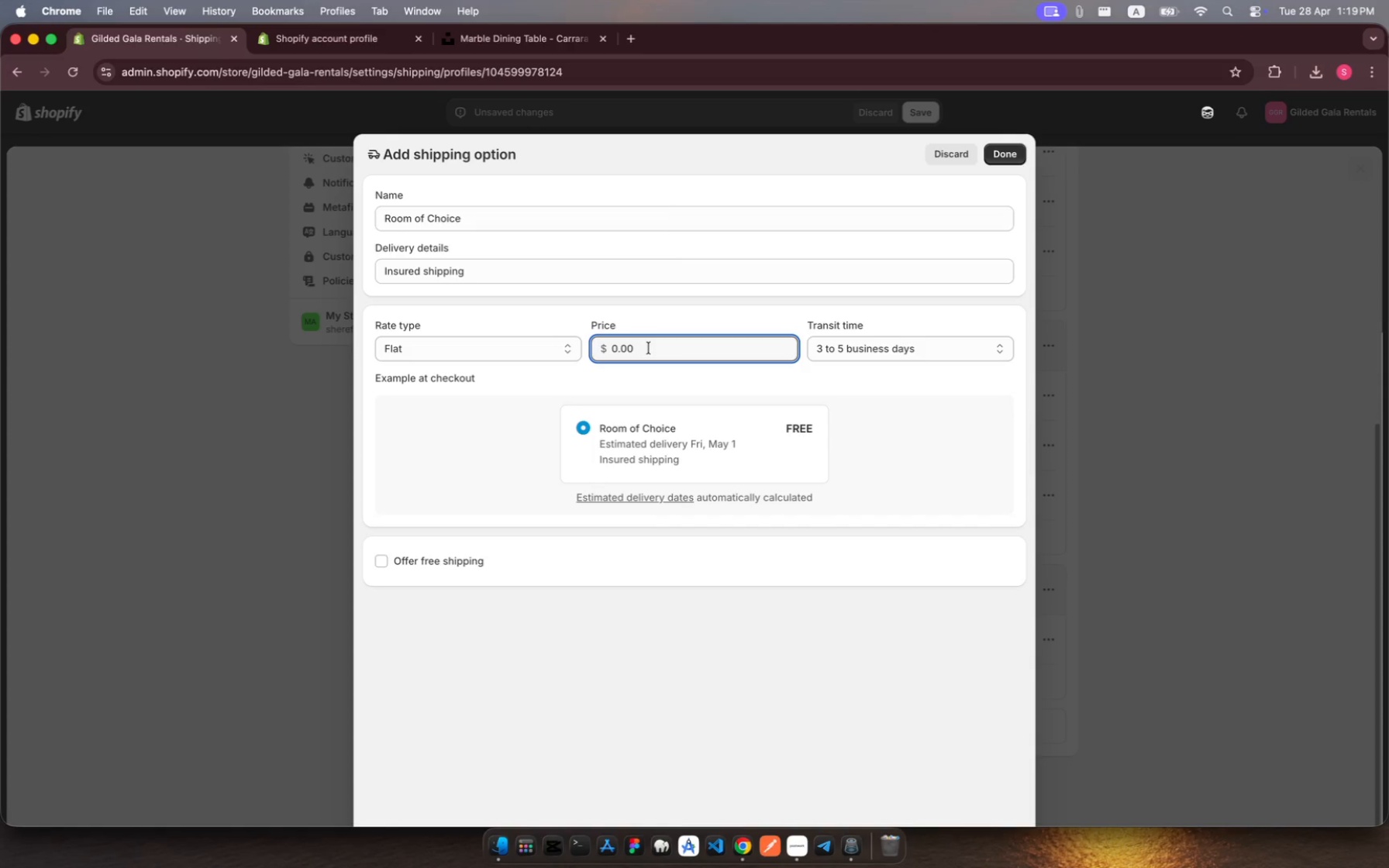 
key(Backspace)
key(Backspace)
key(Backspace)
key(Backspace)
key(Backspace)
type(500)
 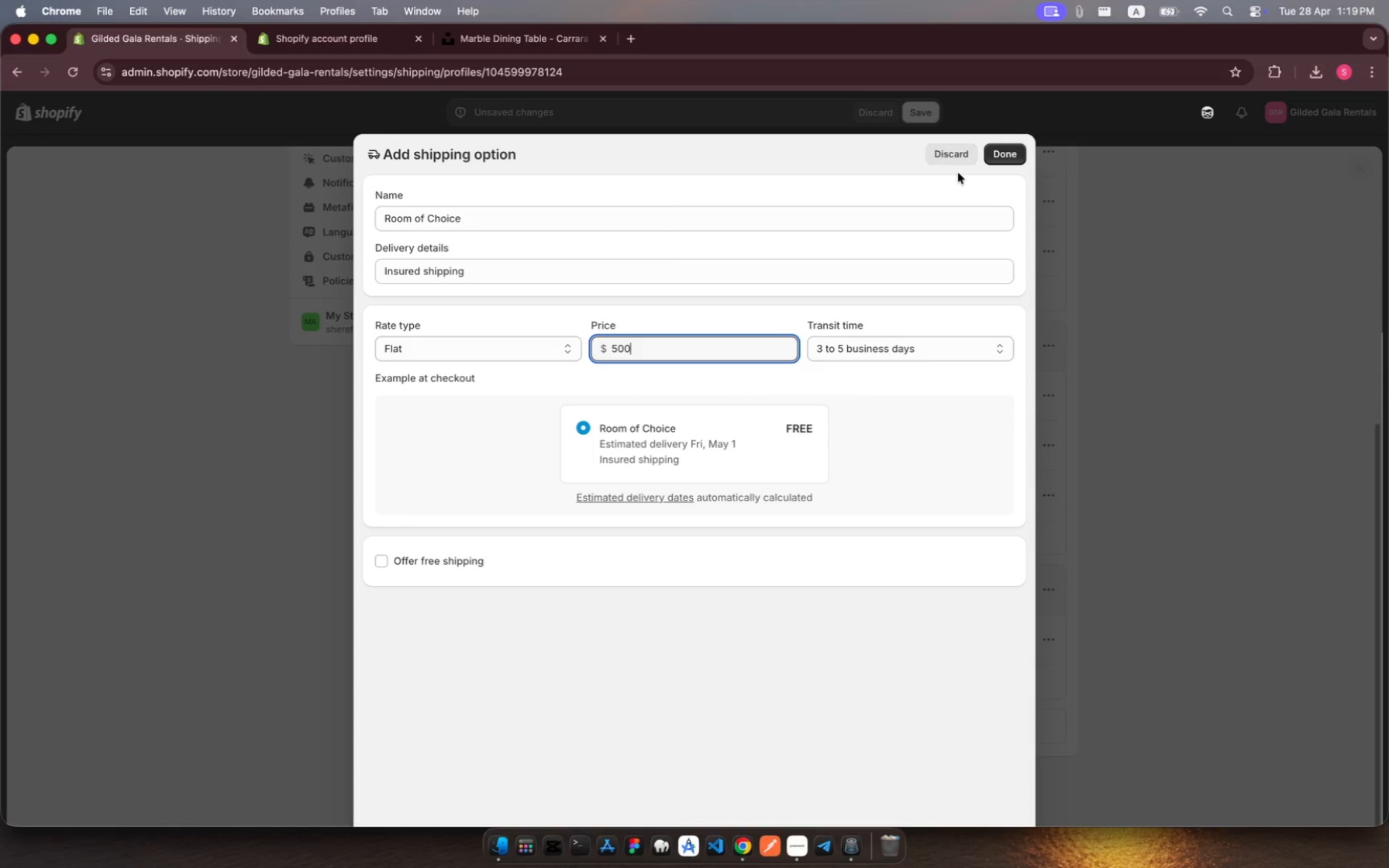 
left_click([1005, 155])
 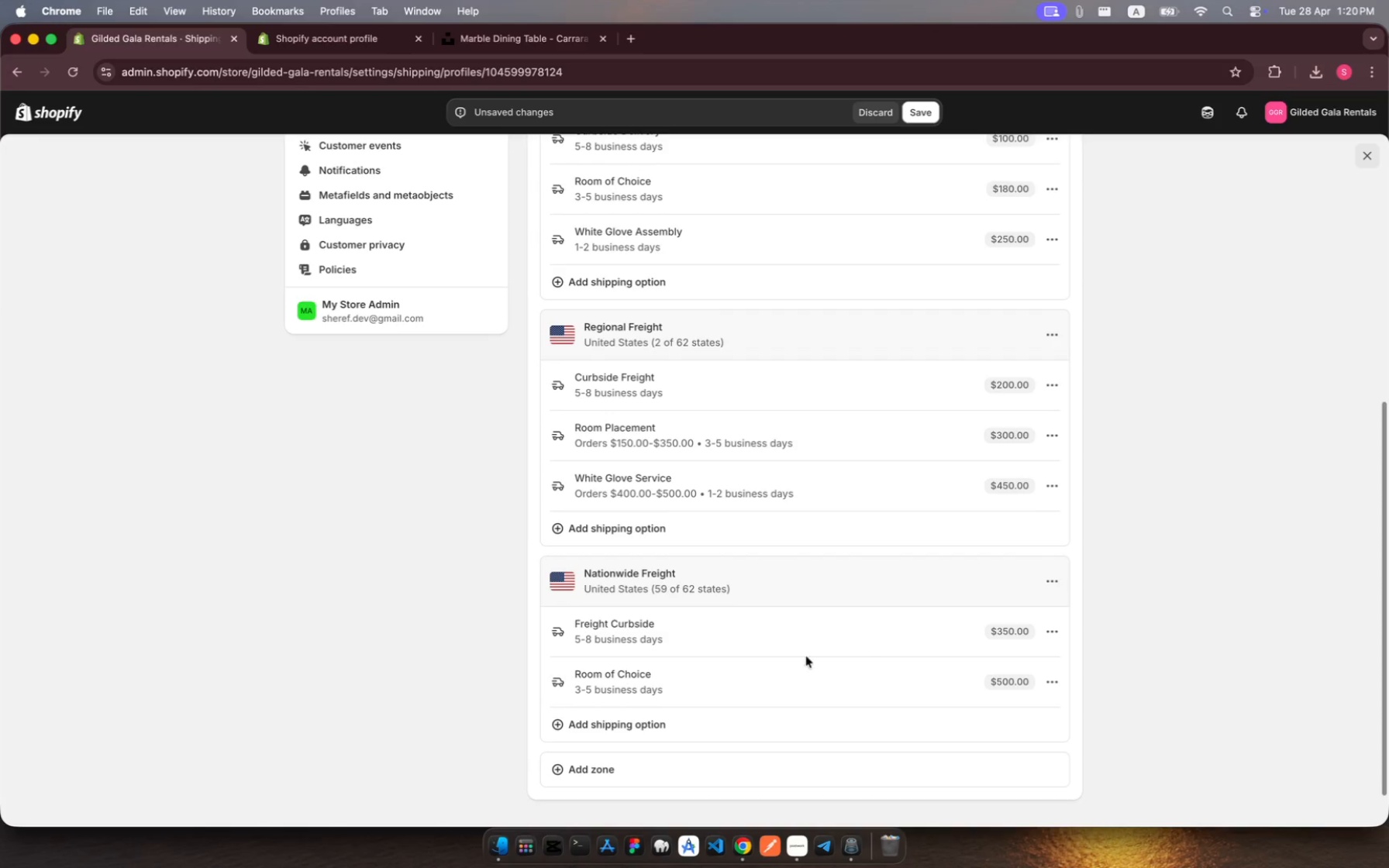 
left_click([638, 719])
 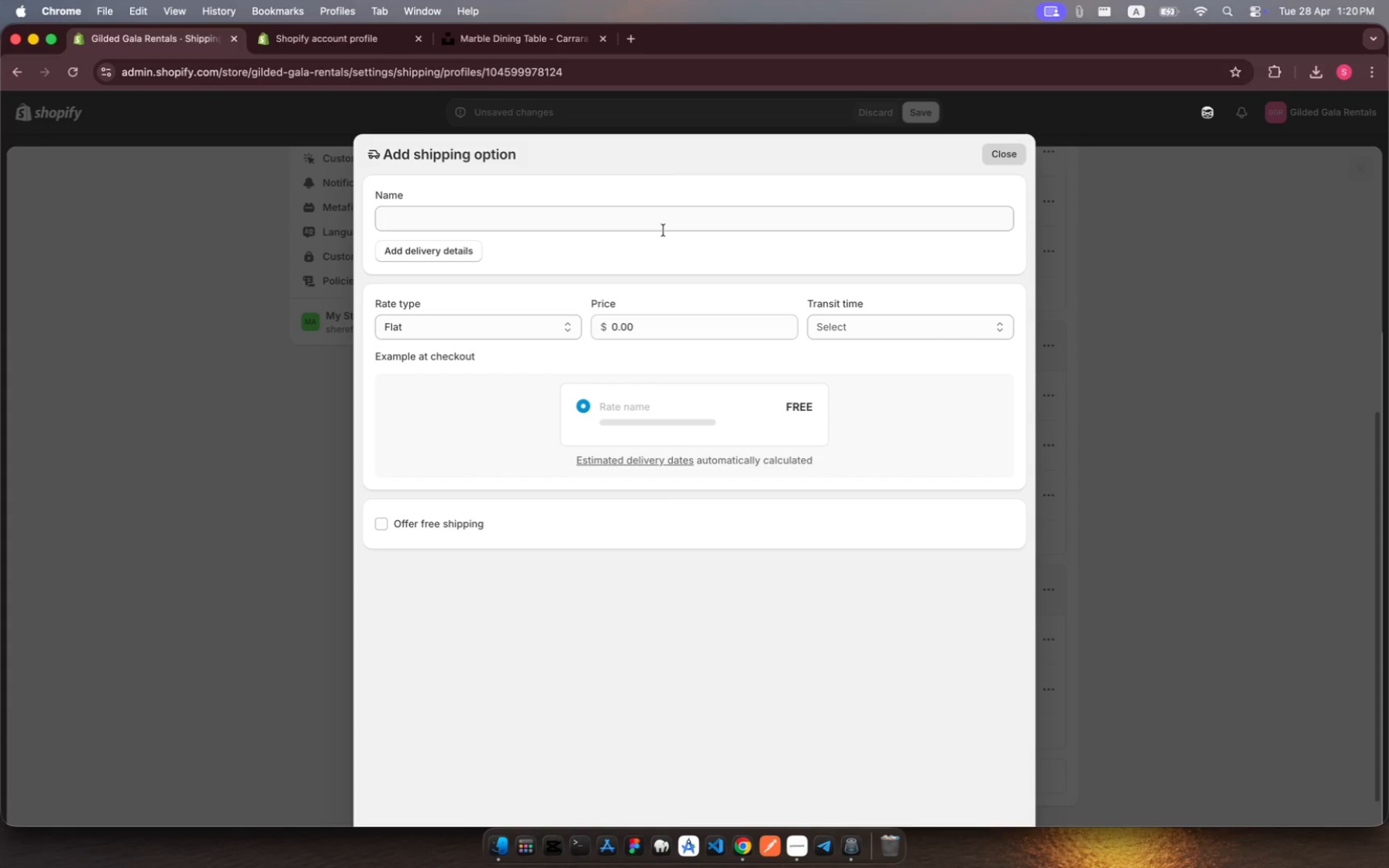 
wait(6.46)
 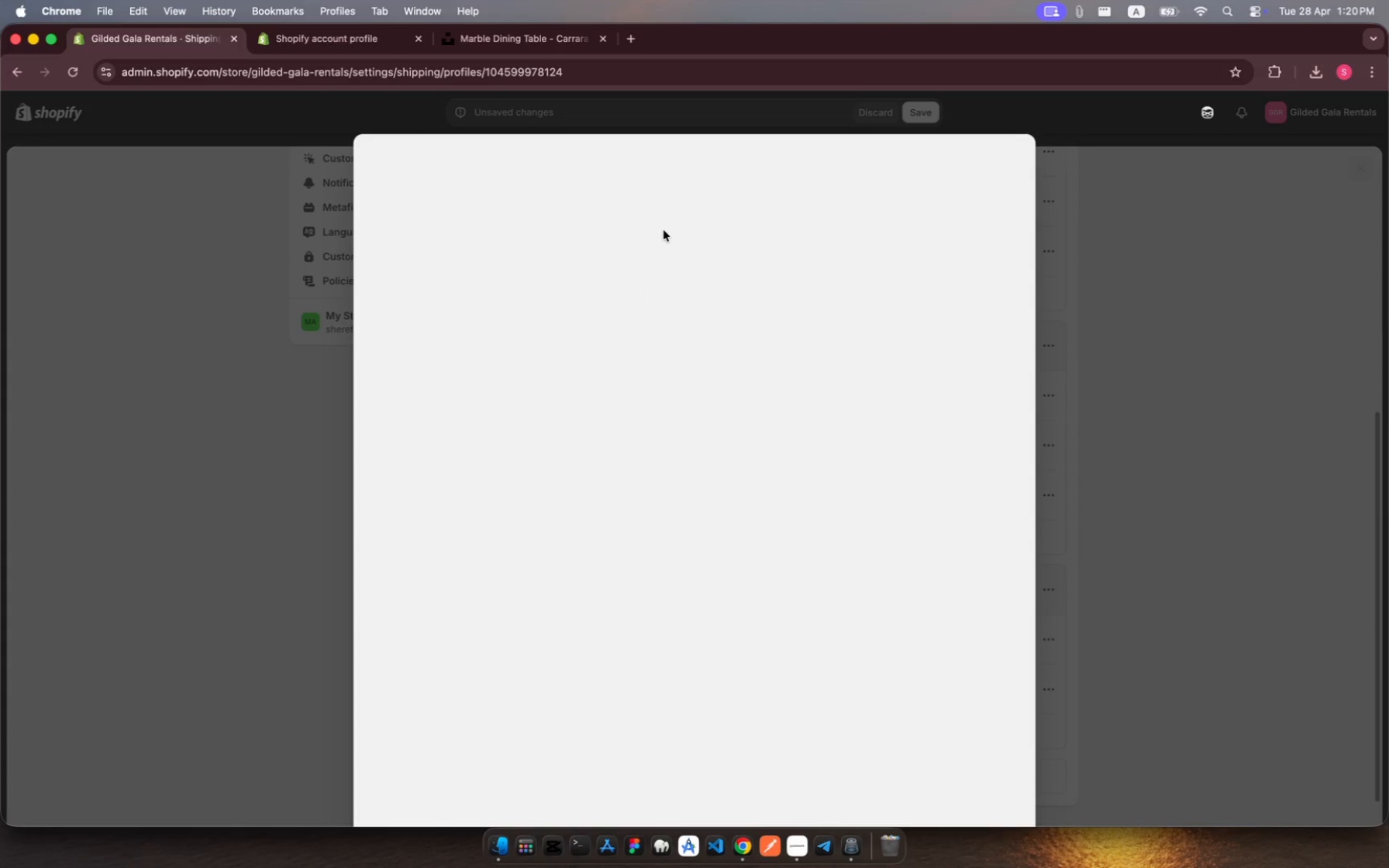 
left_click([423, 225])
 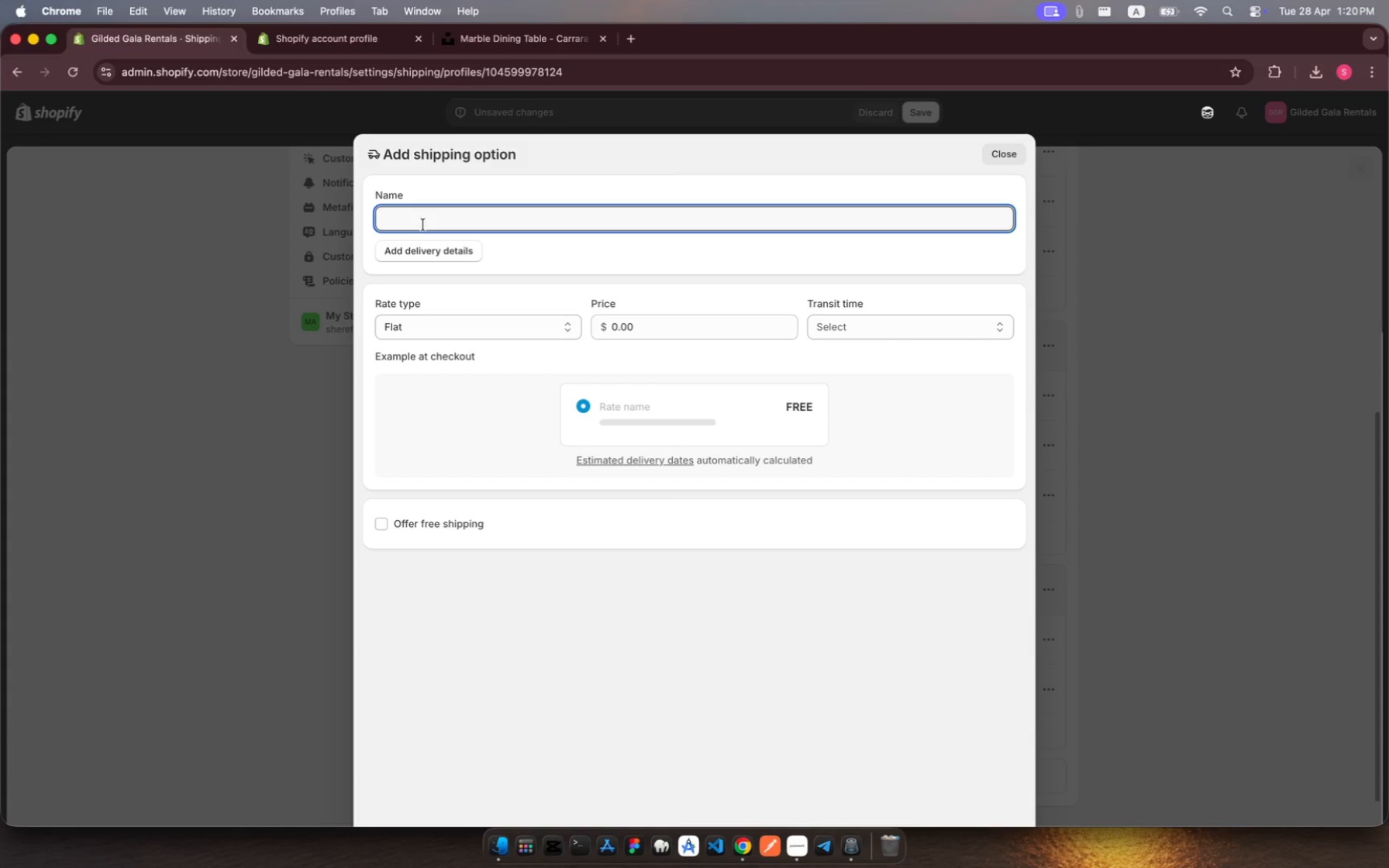 
type(Whit GLo)
key(Backspace)
key(Backspace)
type(love p)
key(Backspace)
type(Premium)
 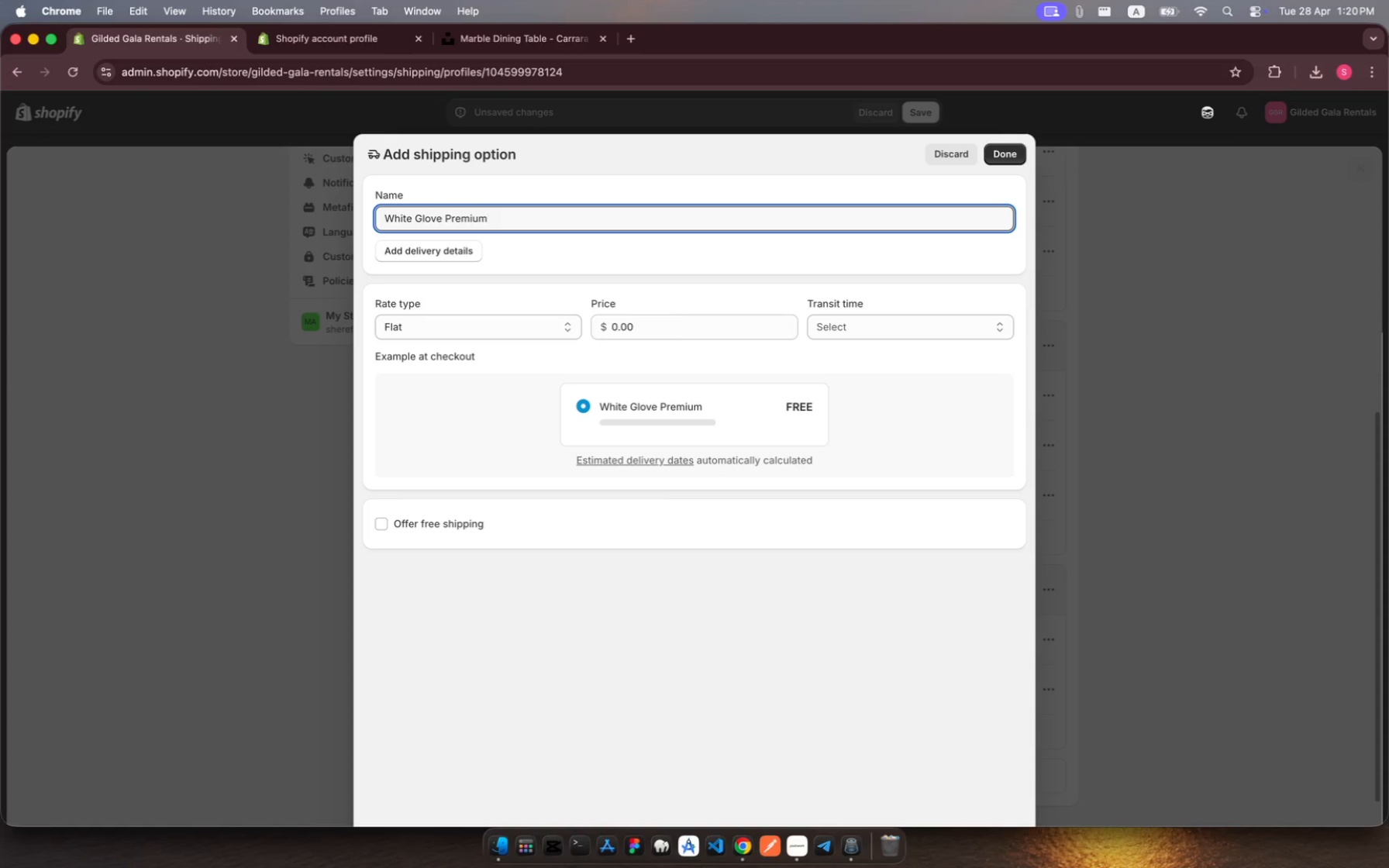 
left_click([639, 324])
 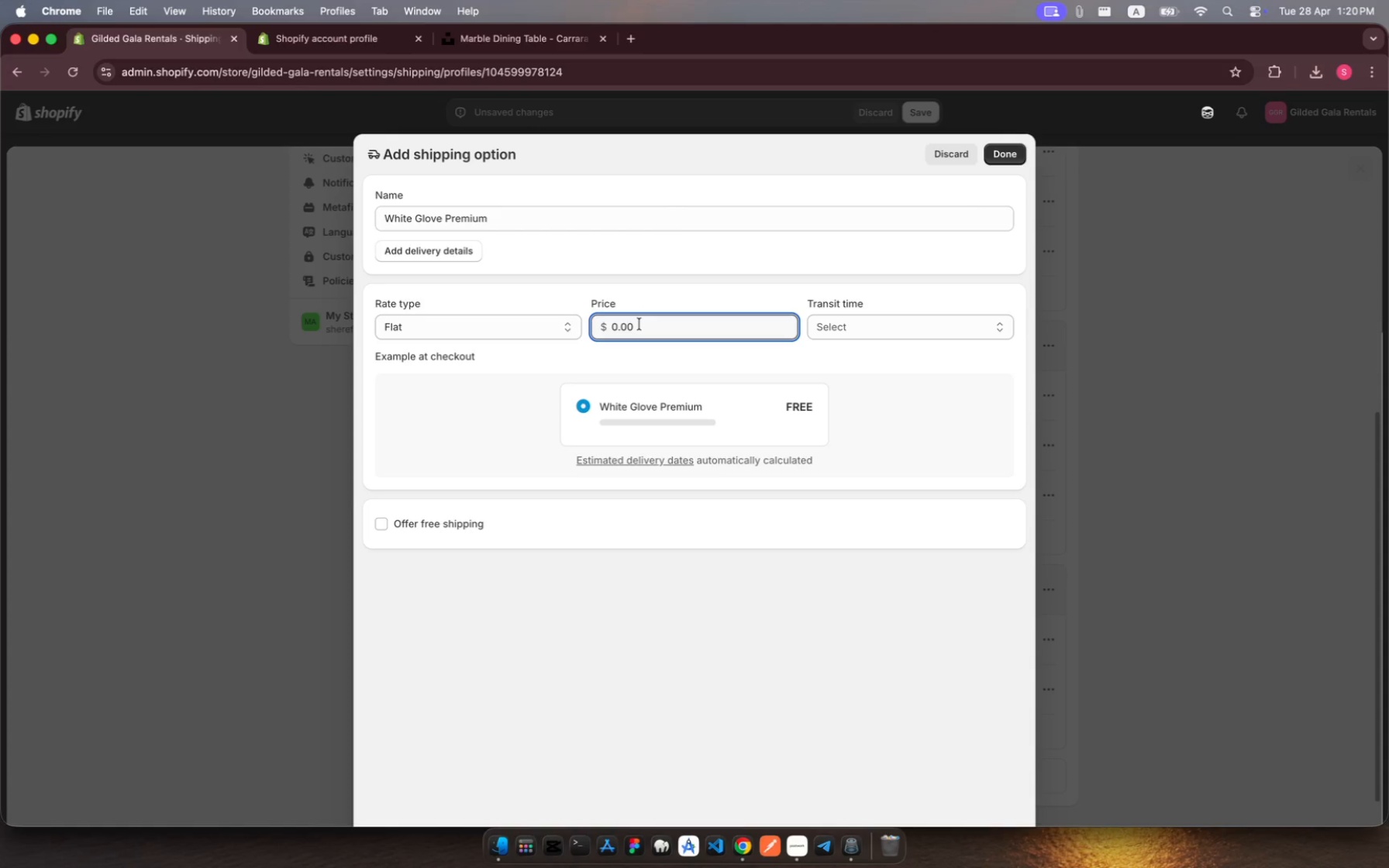 
key(Backspace)
key(Backspace)
key(Backspace)
key(Backspace)
type($800)
 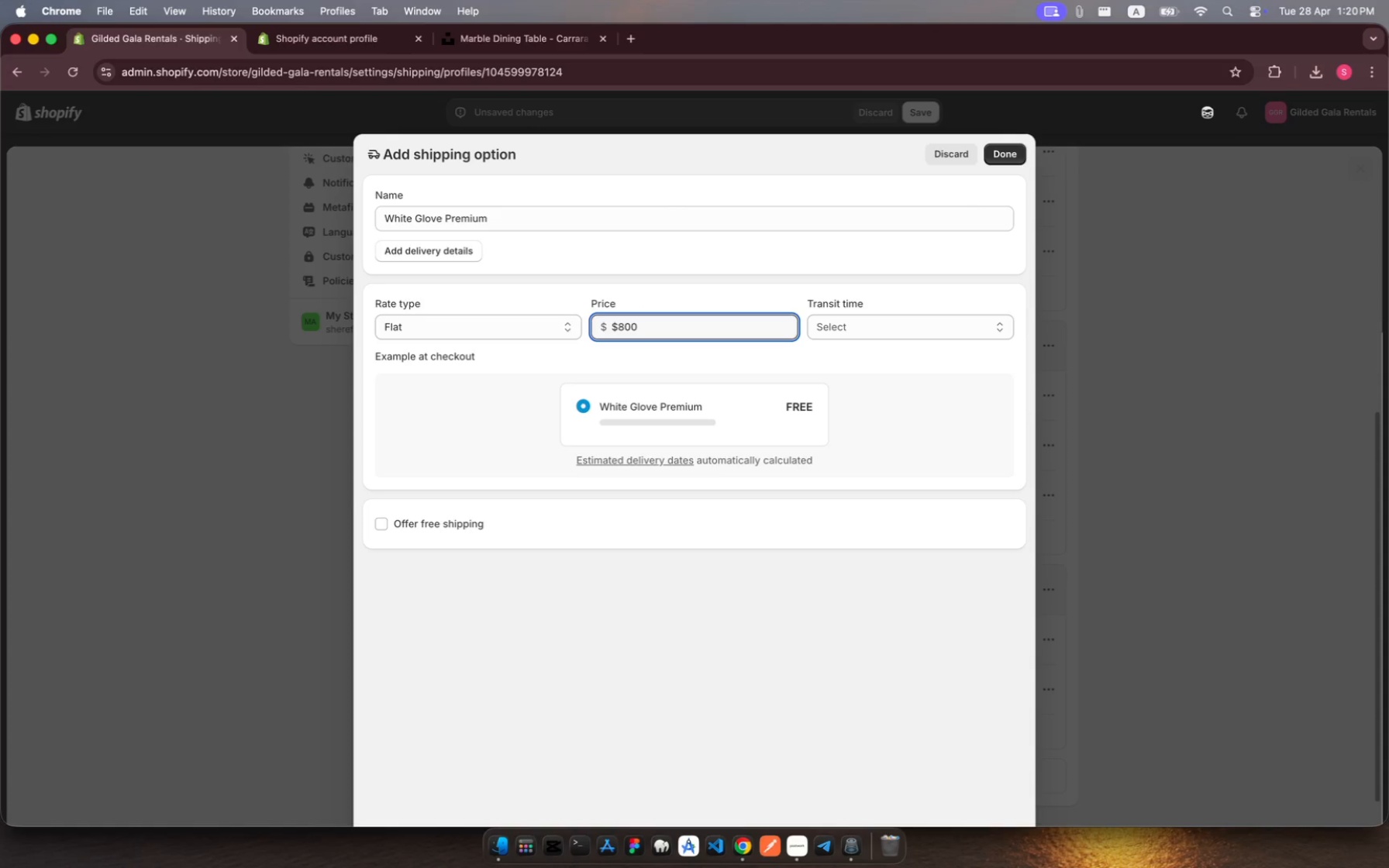 
wait(15.3)
 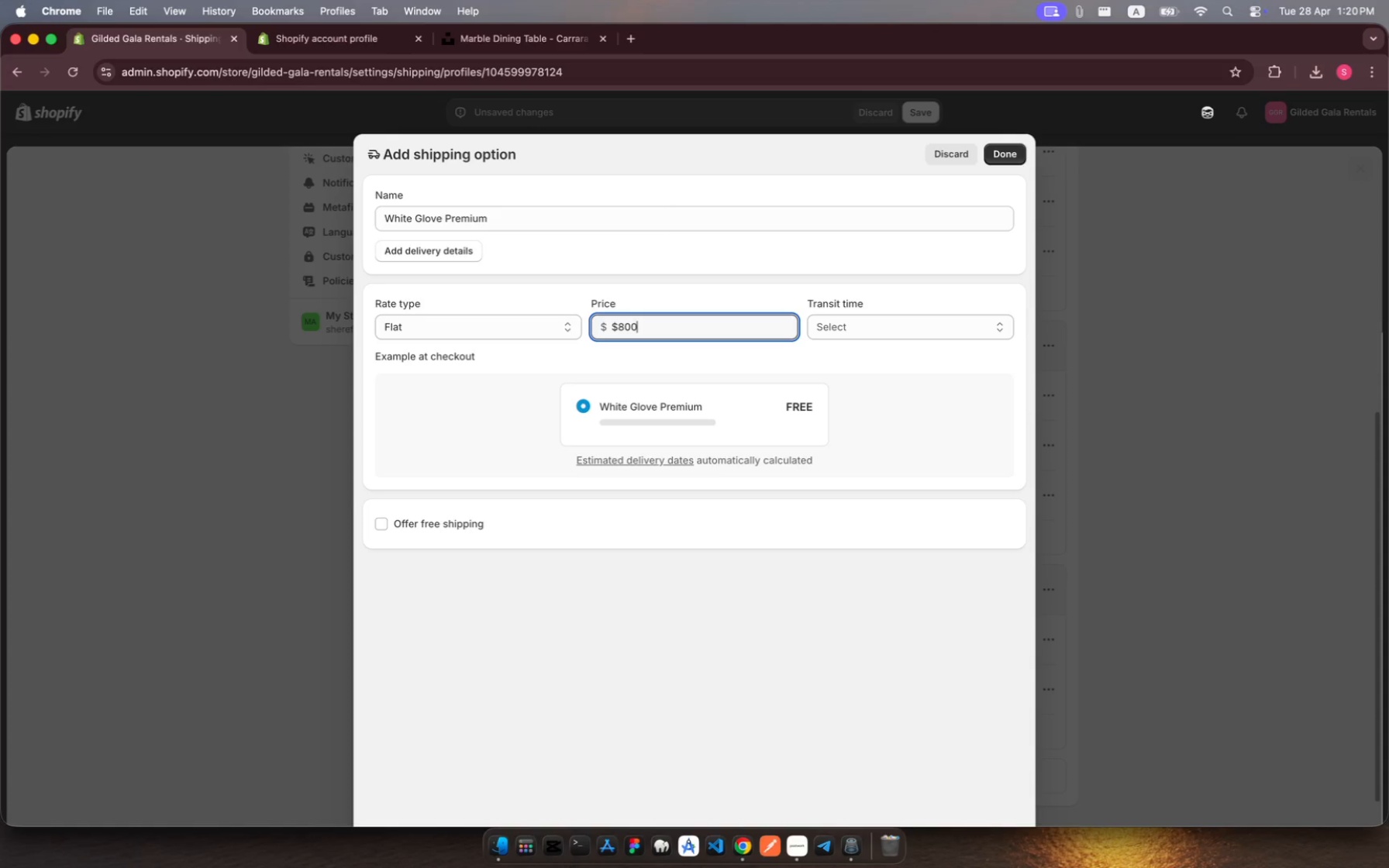 
left_click([867, 325])
 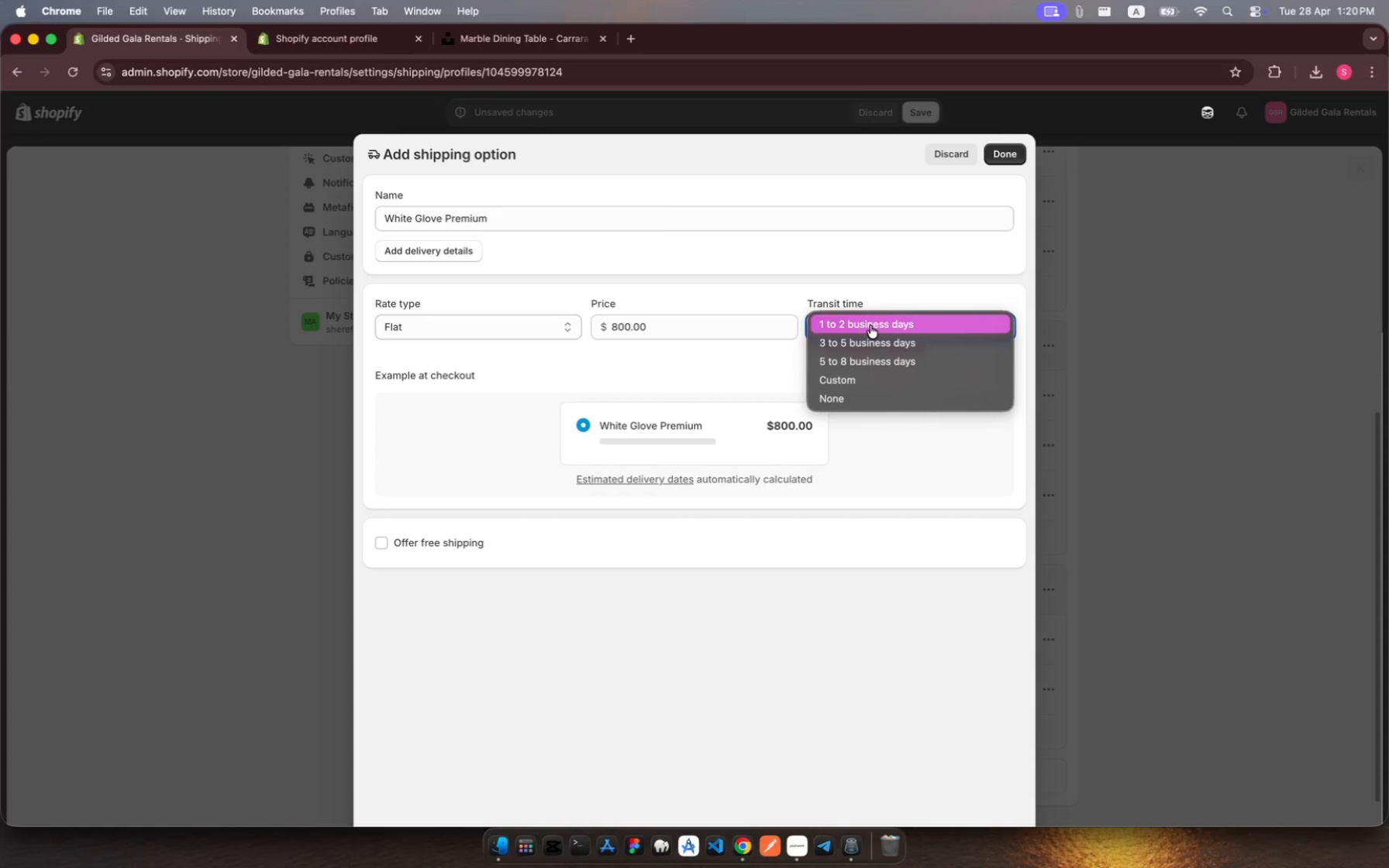 
left_click([870, 326])
 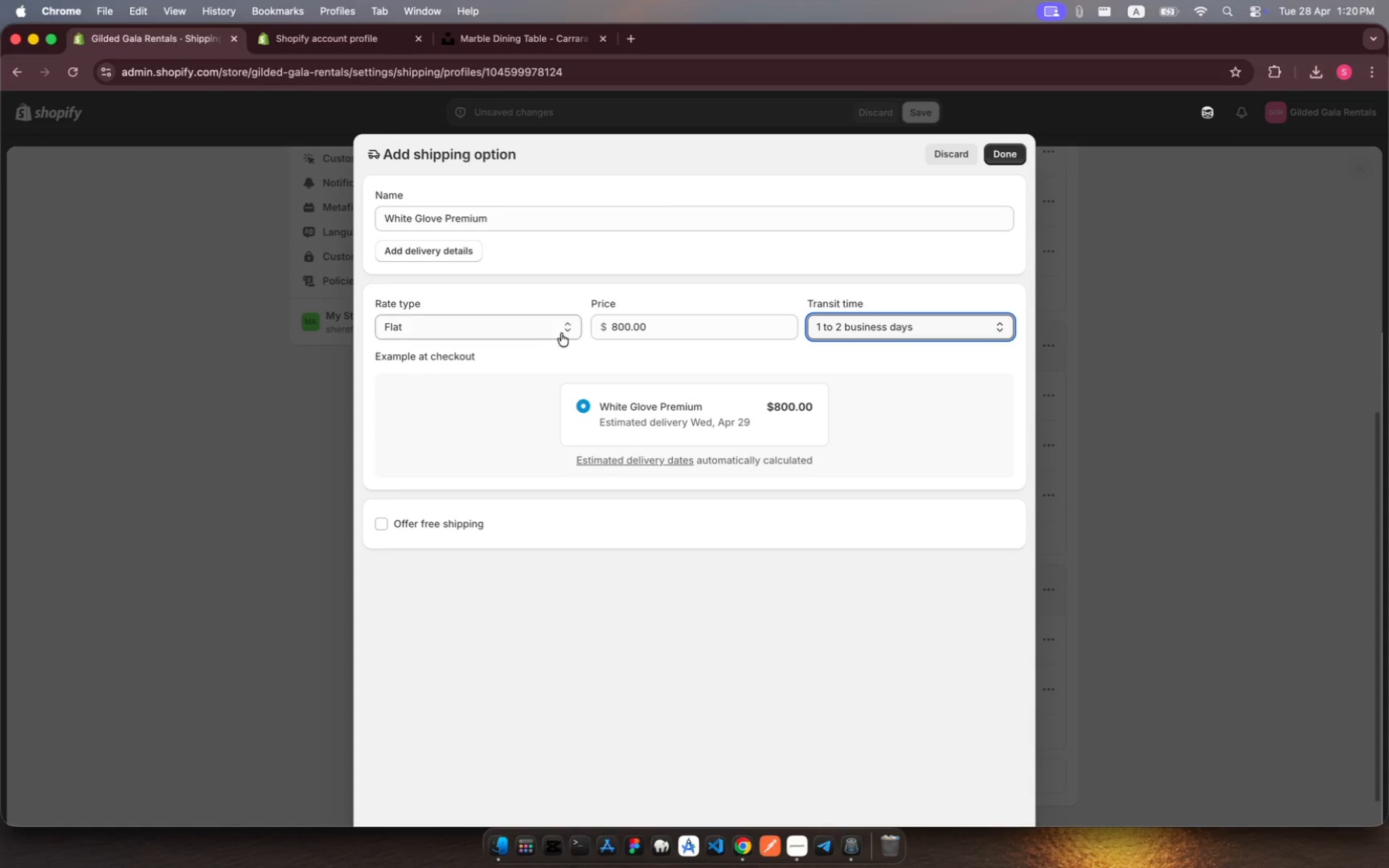 
left_click([566, 321])
 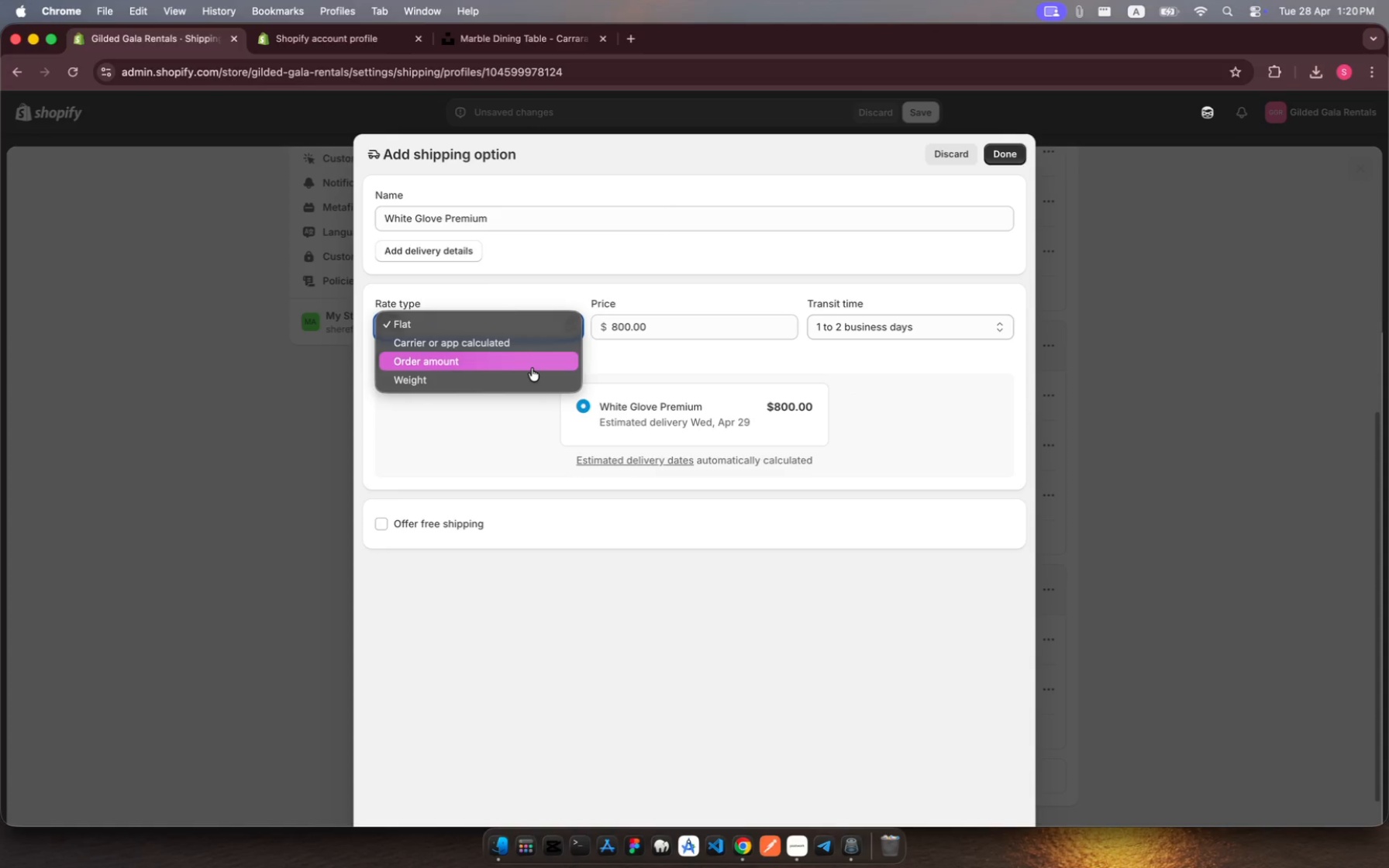 
left_click([532, 368])
 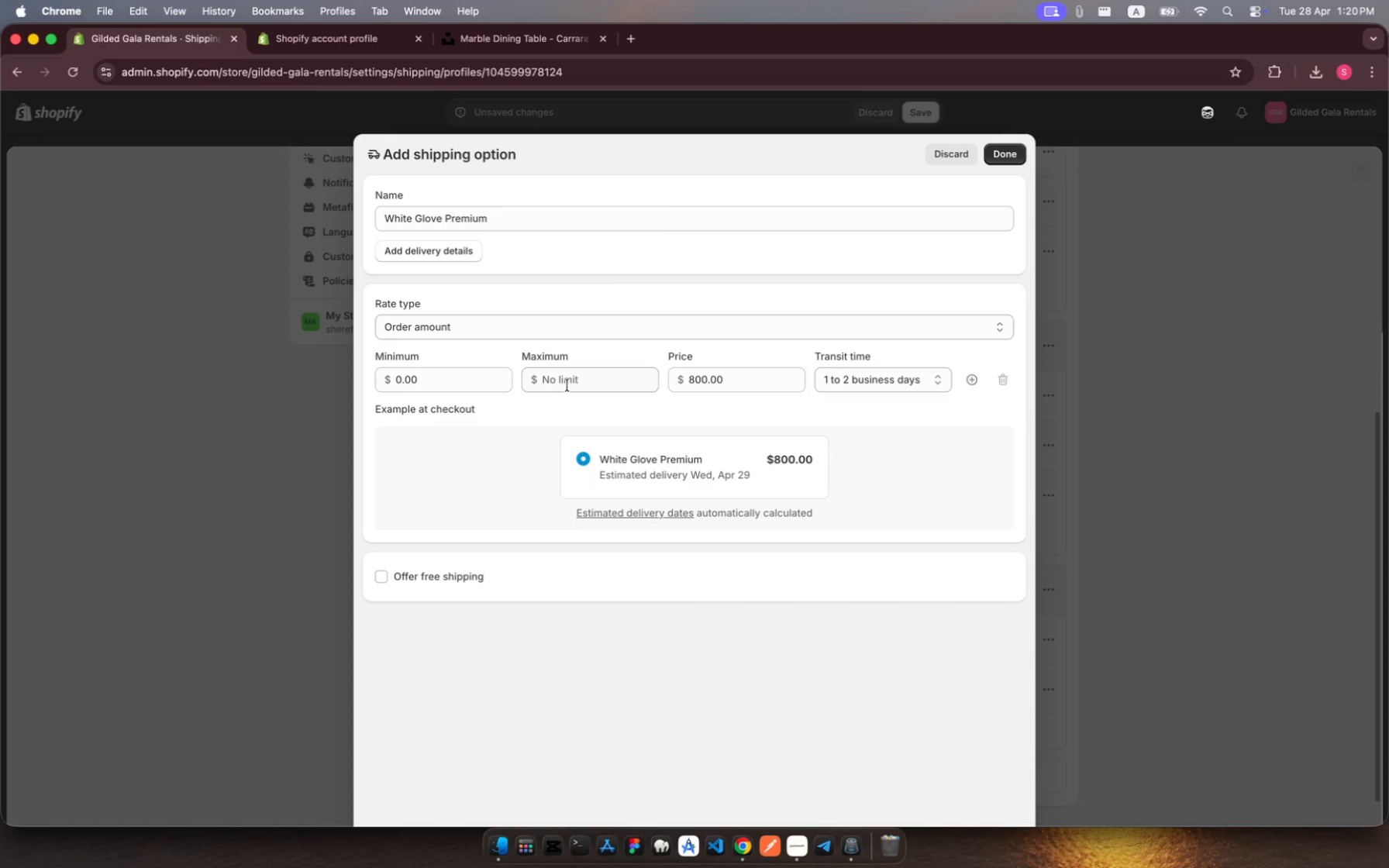 
left_click([553, 376])
 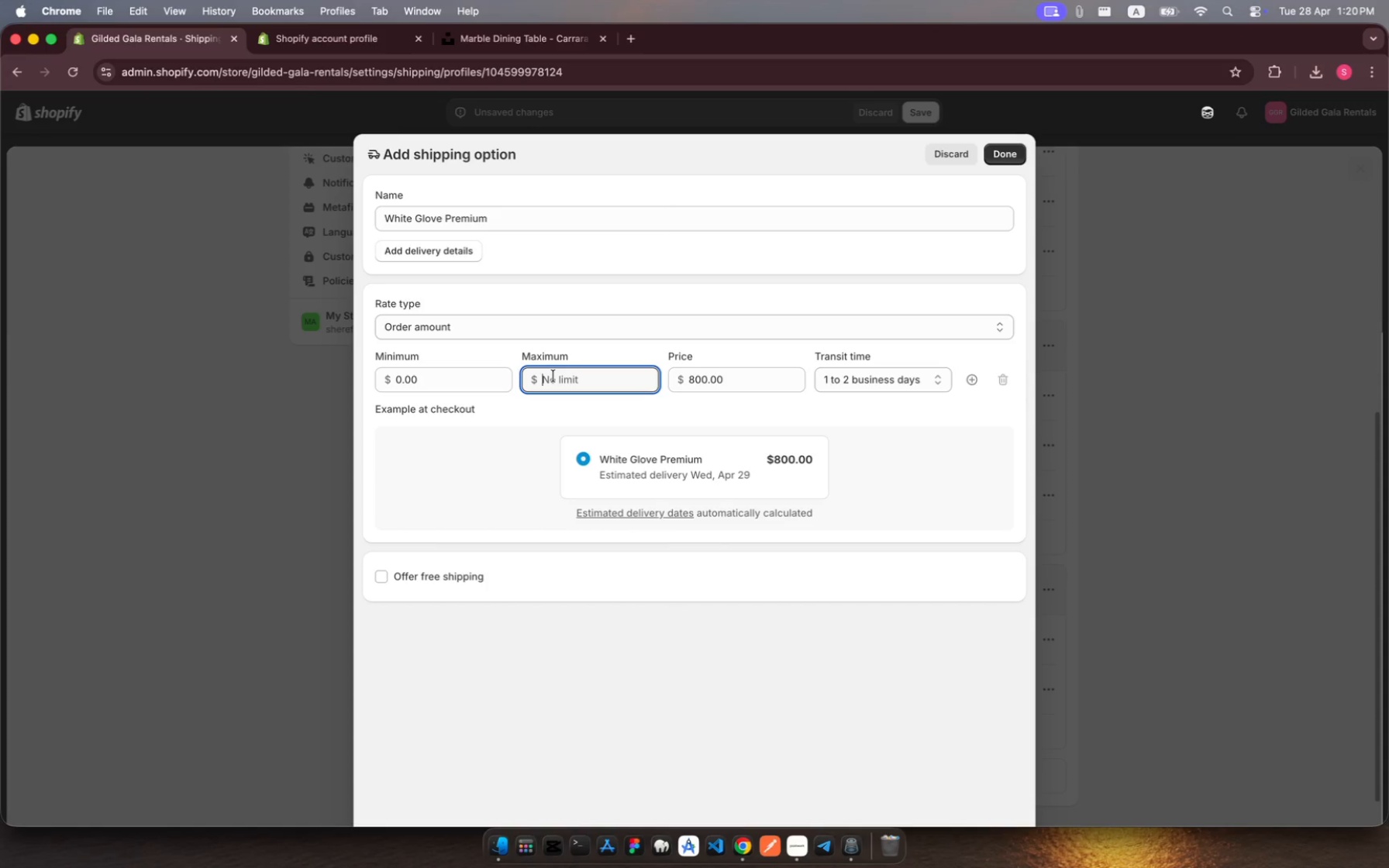 
type(1000)
 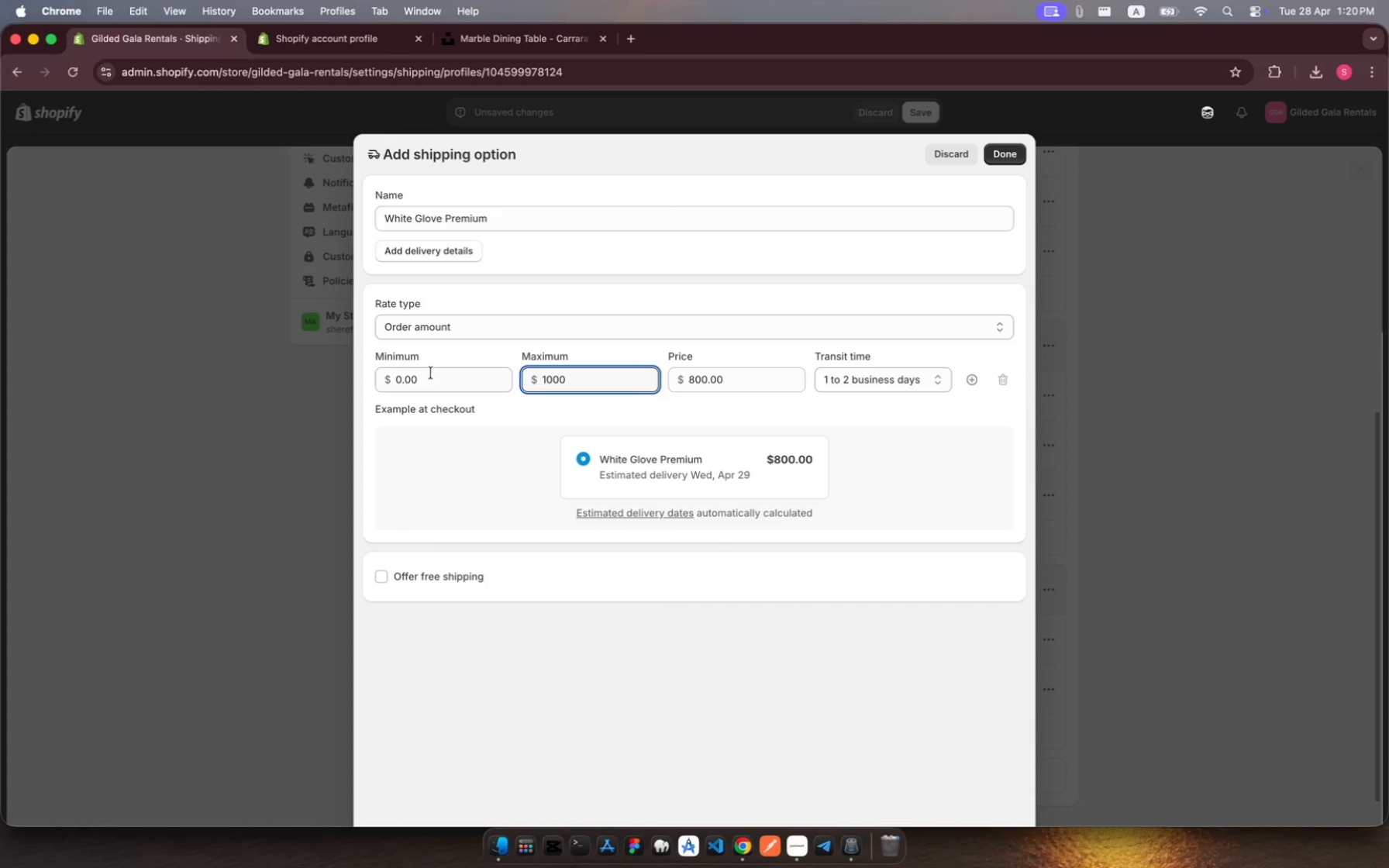 
left_click([429, 375])
 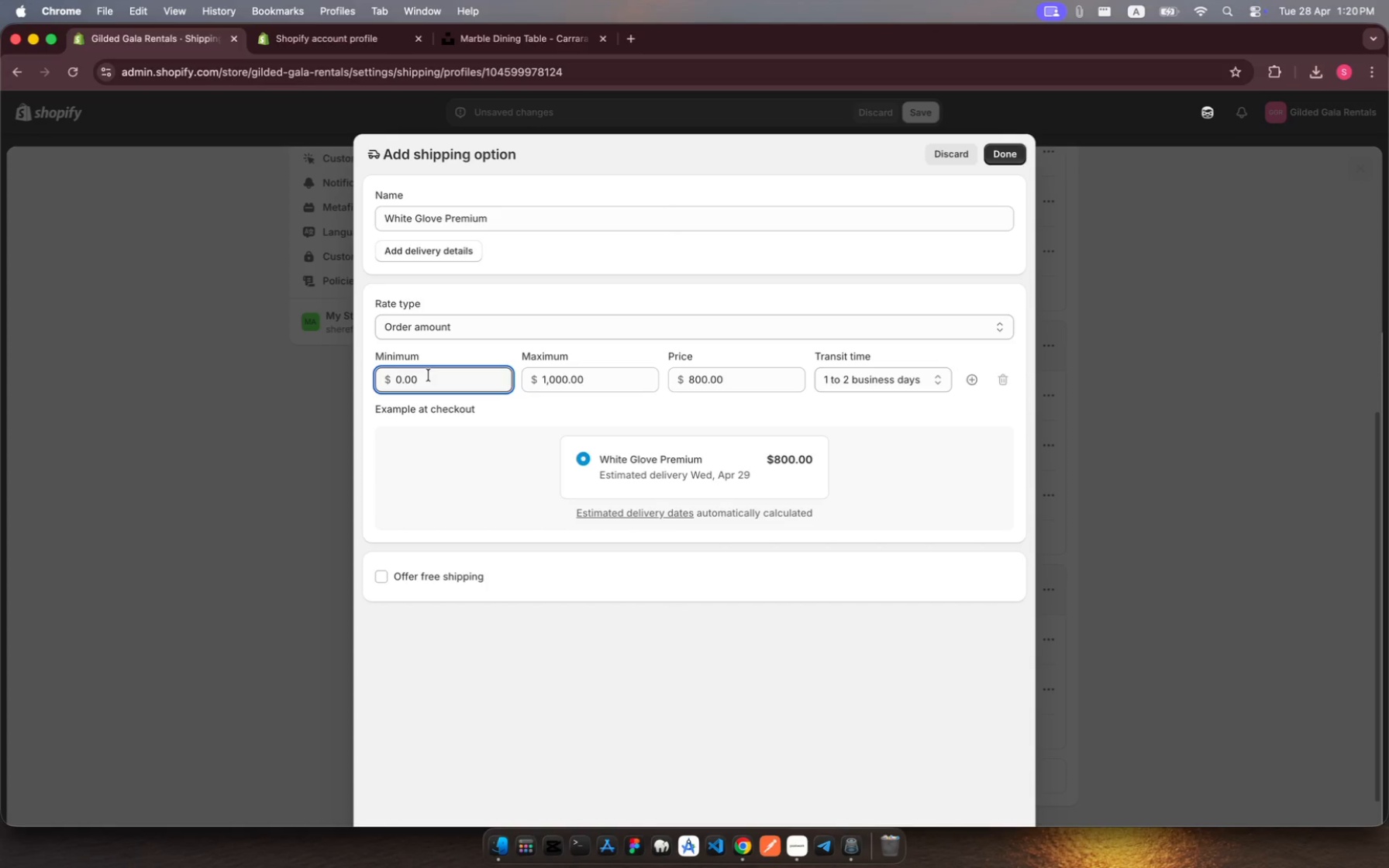 
key(Backspace)
key(Backspace)
key(Backspace)
key(Backspace)
key(Backspace)
type(60)
 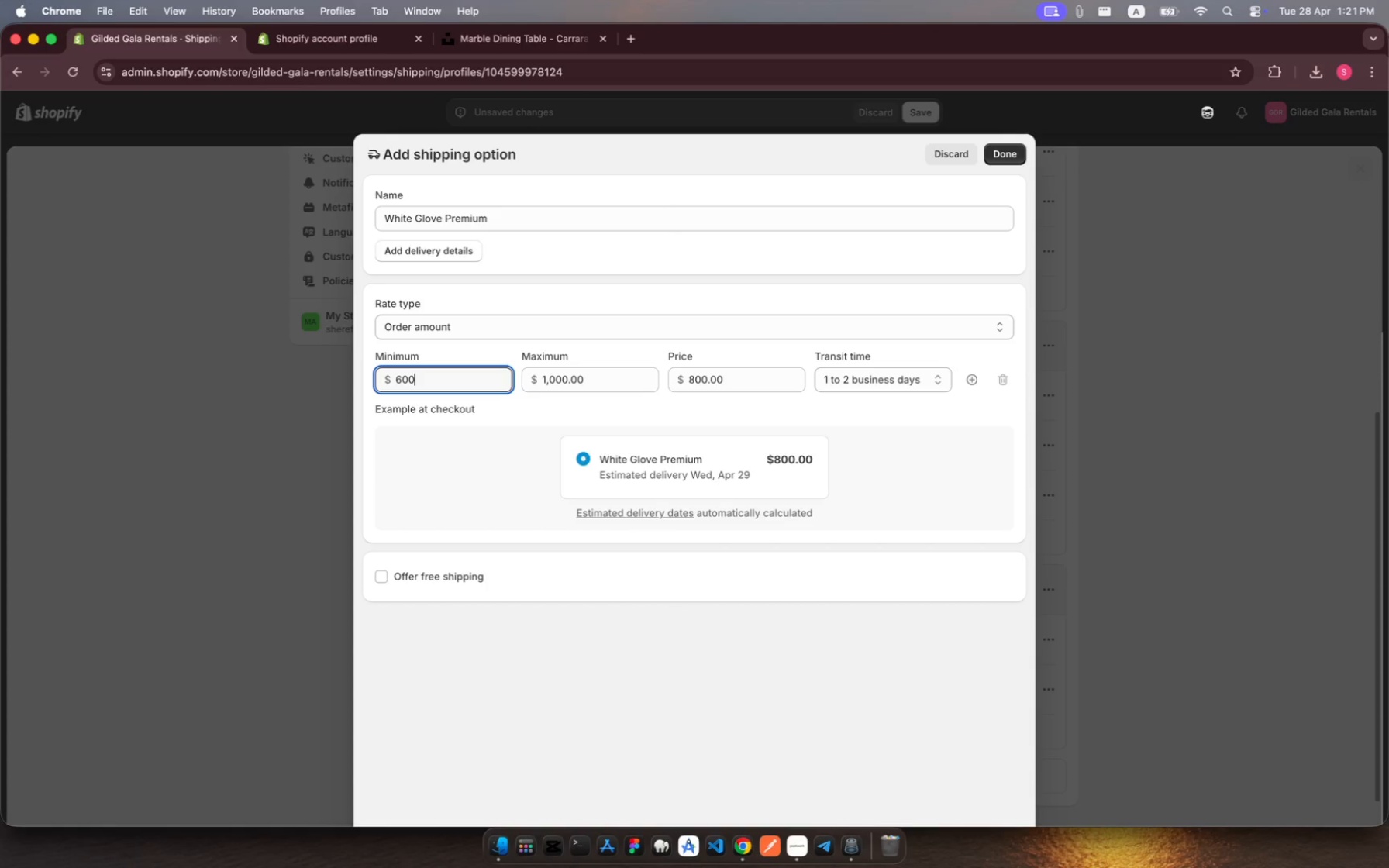 
hold_key(key=0, duration=0.3)
 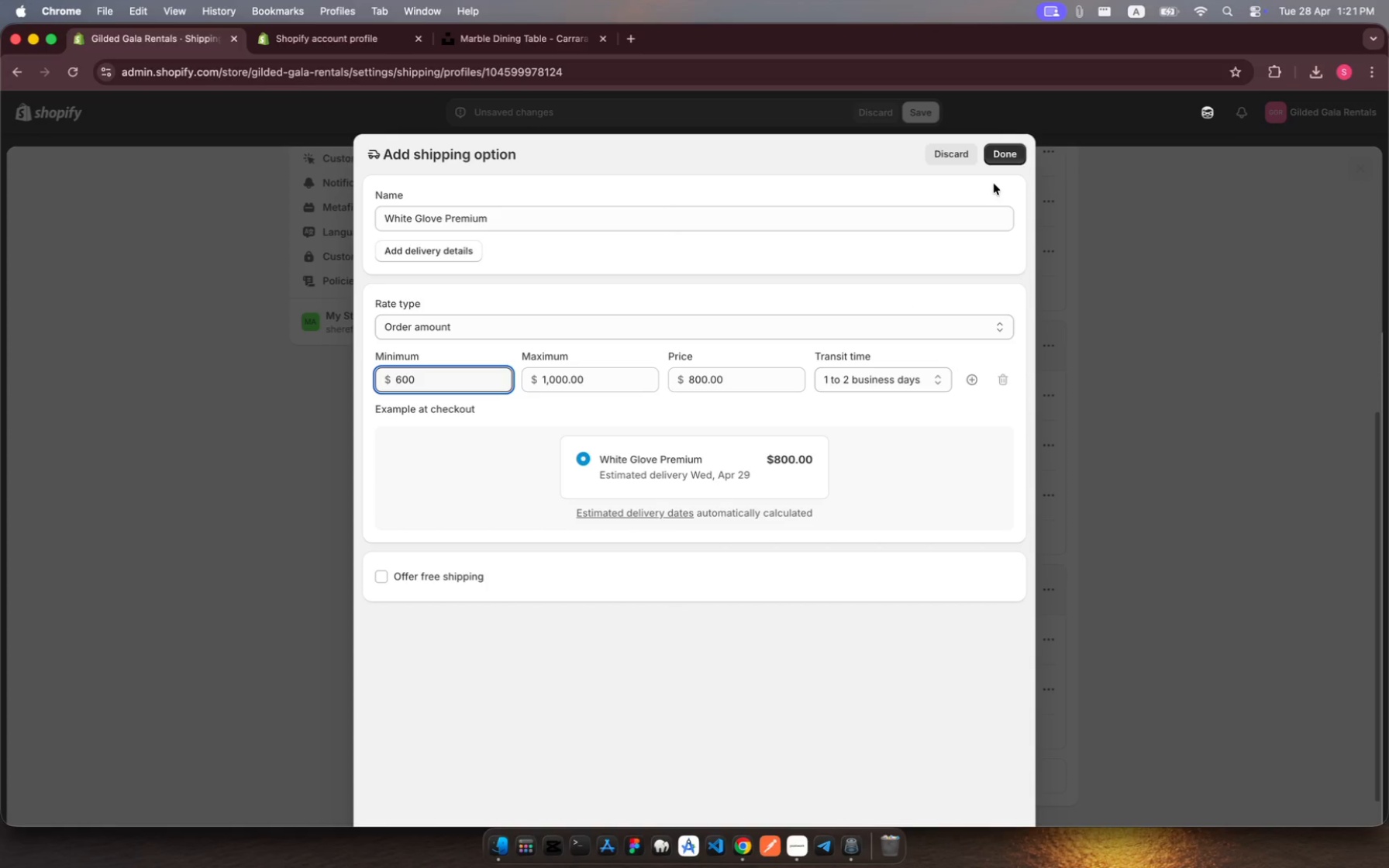 
left_click([1017, 158])
 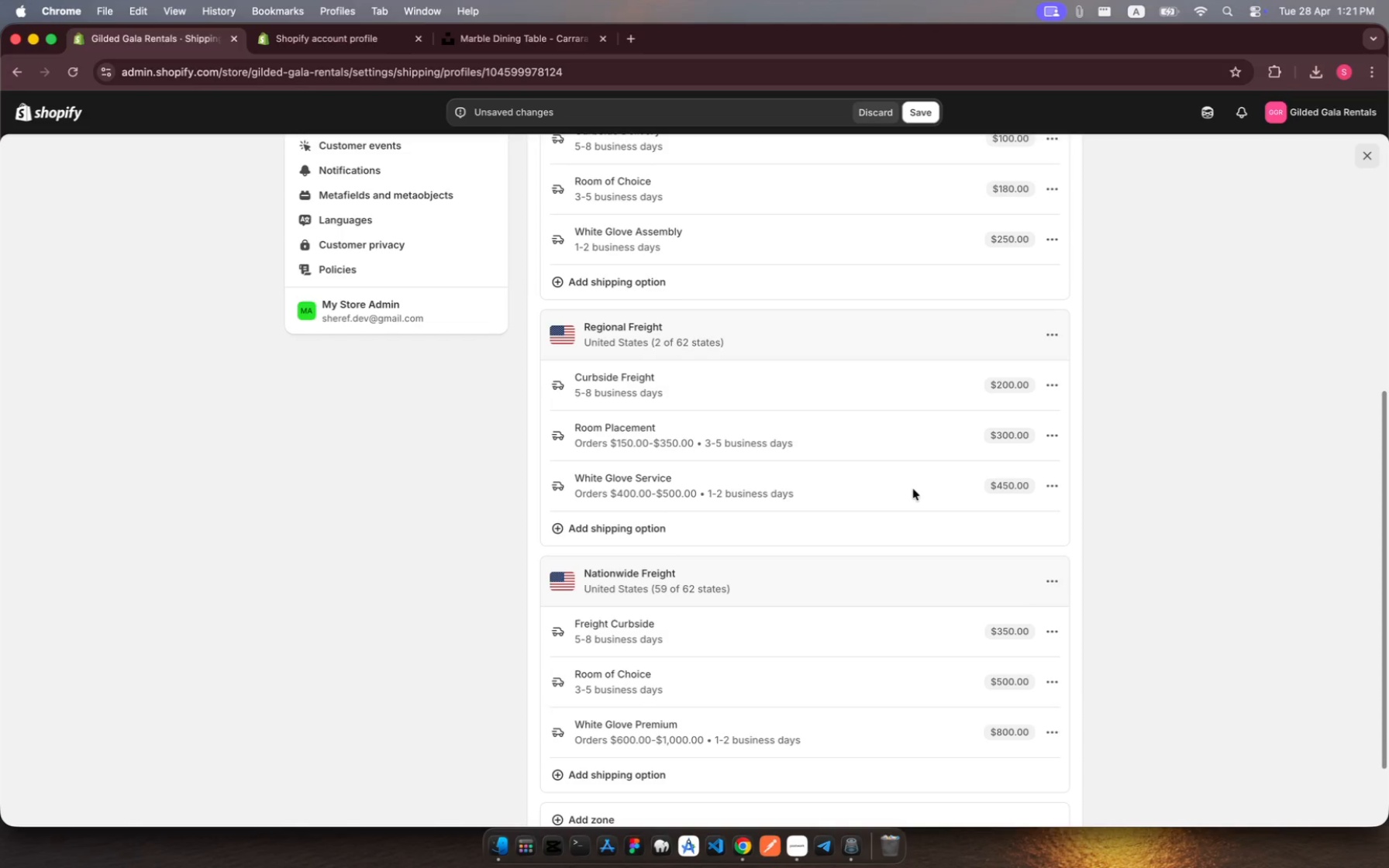 
wait(15.32)
 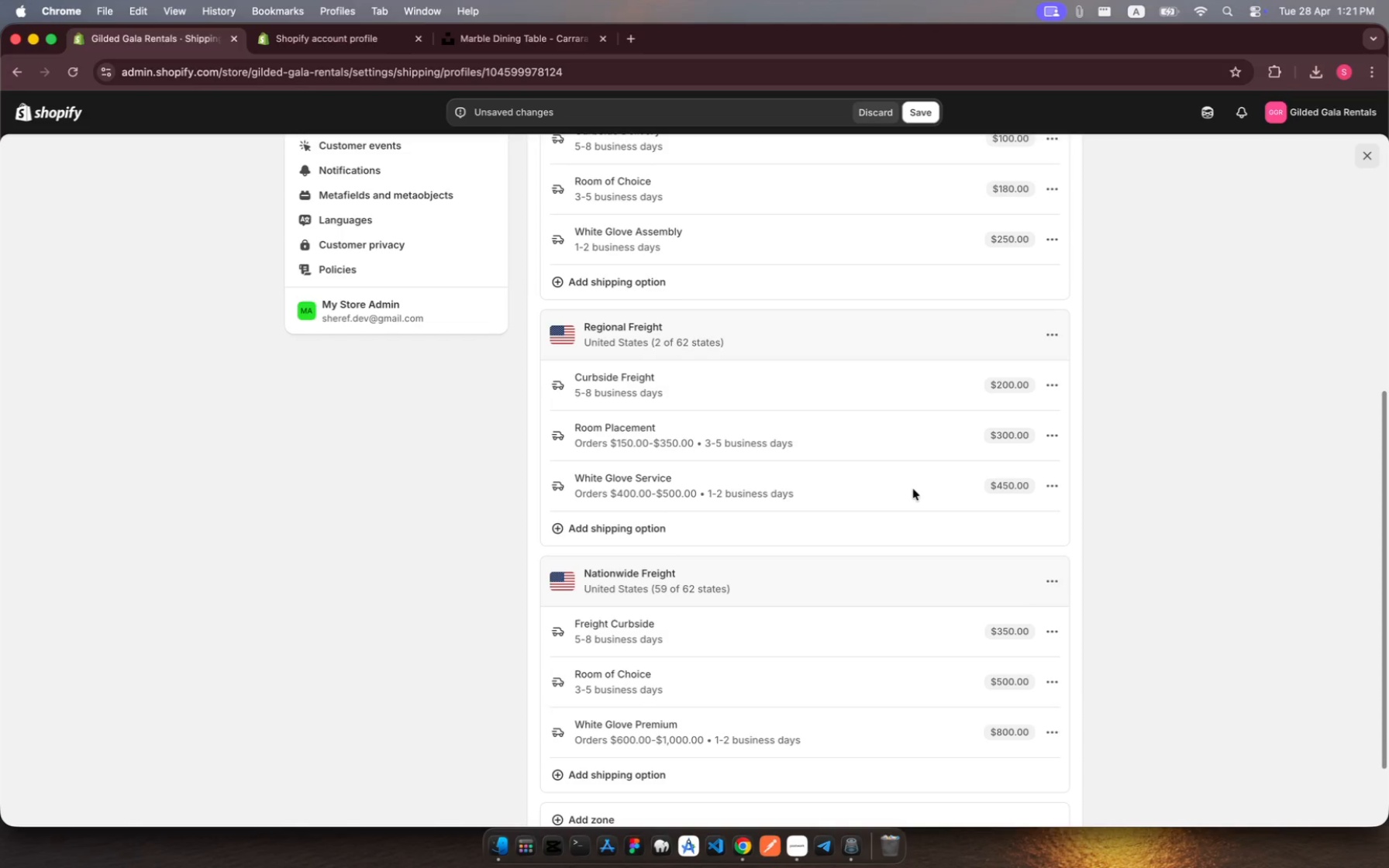 
left_click([913, 489])
 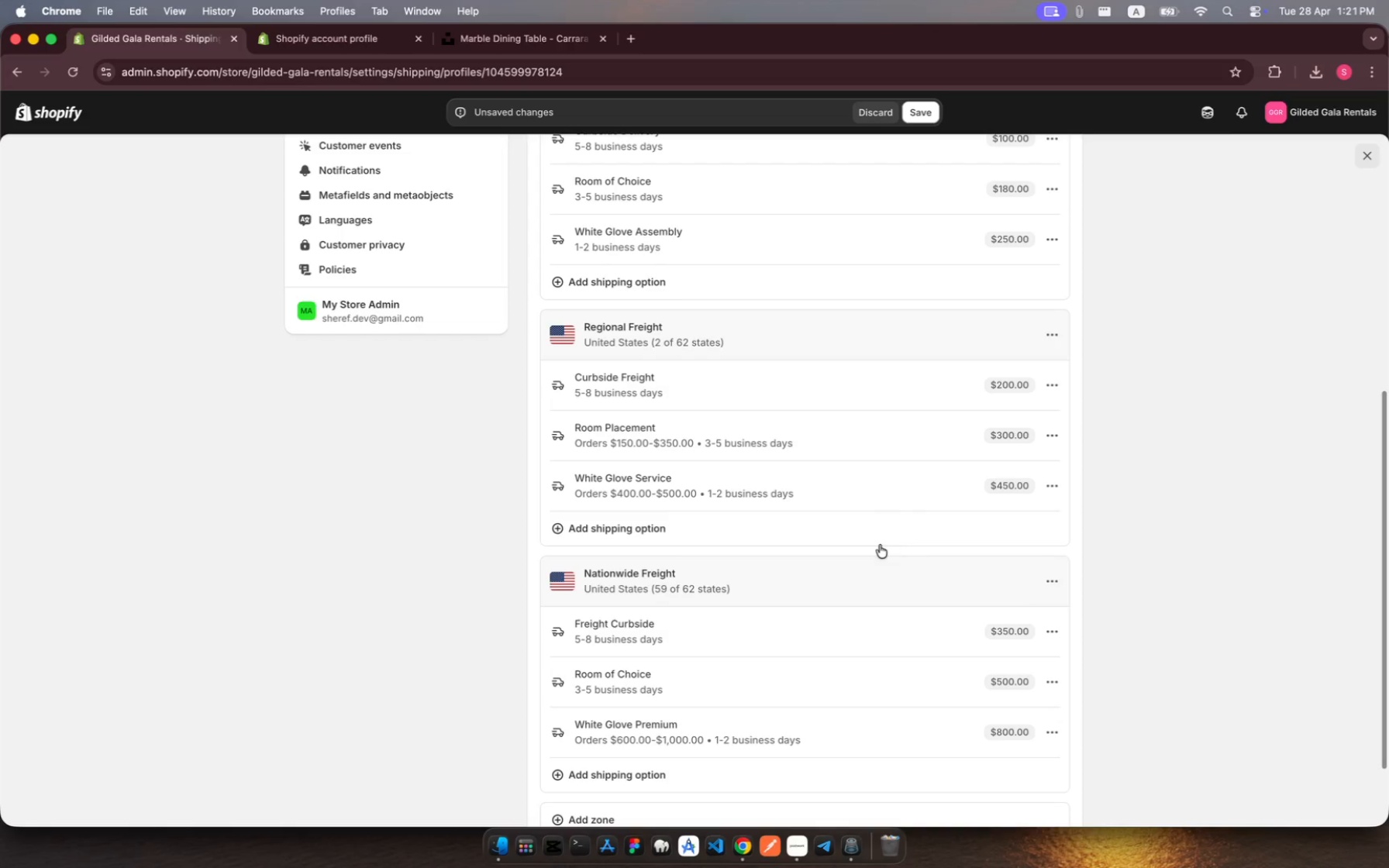 
scroll: coordinate [657, 381], scroll_direction: up, amount: 308.0
 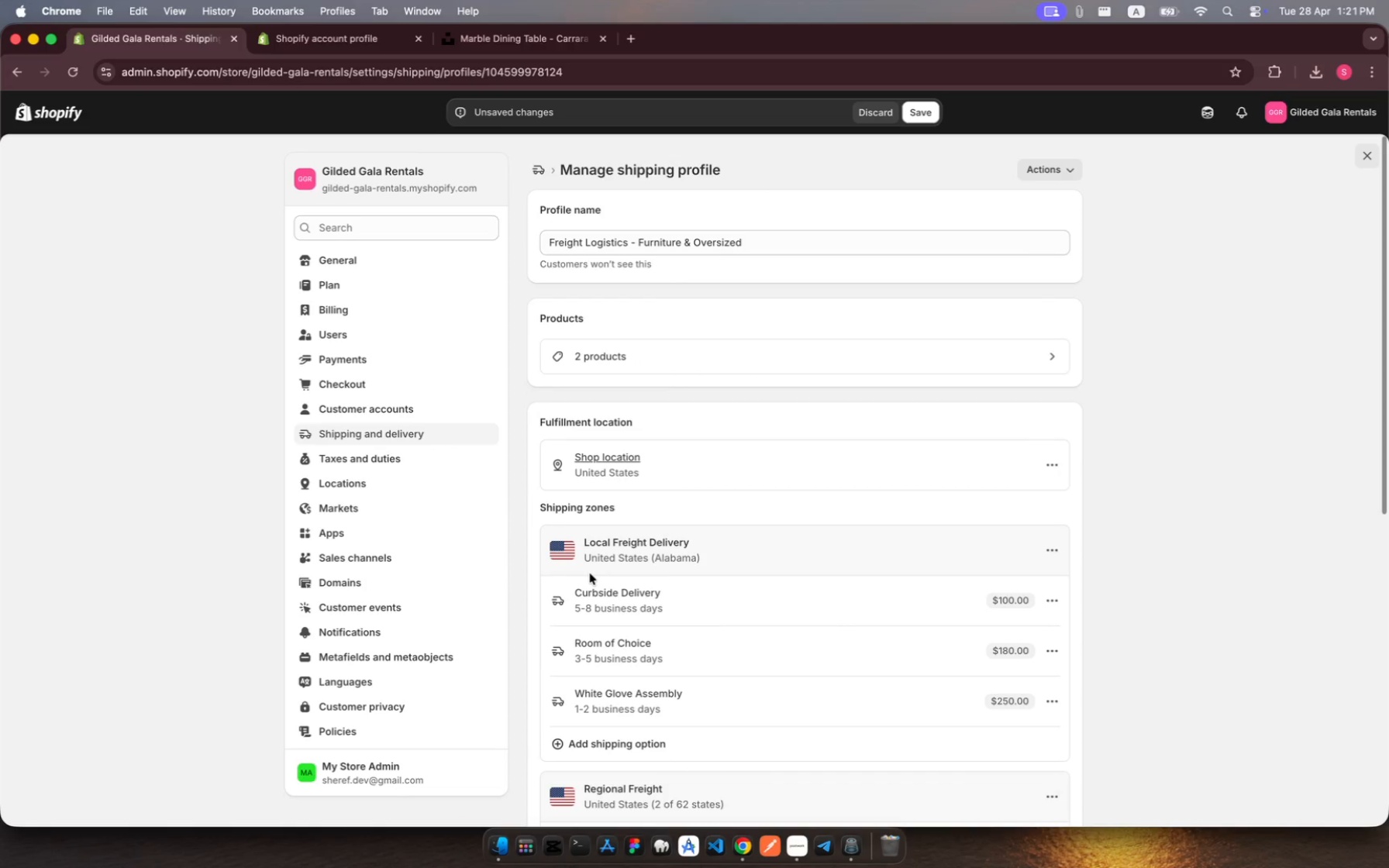 
scroll: coordinate [590, 574], scroll_direction: down, amount: 5.0
 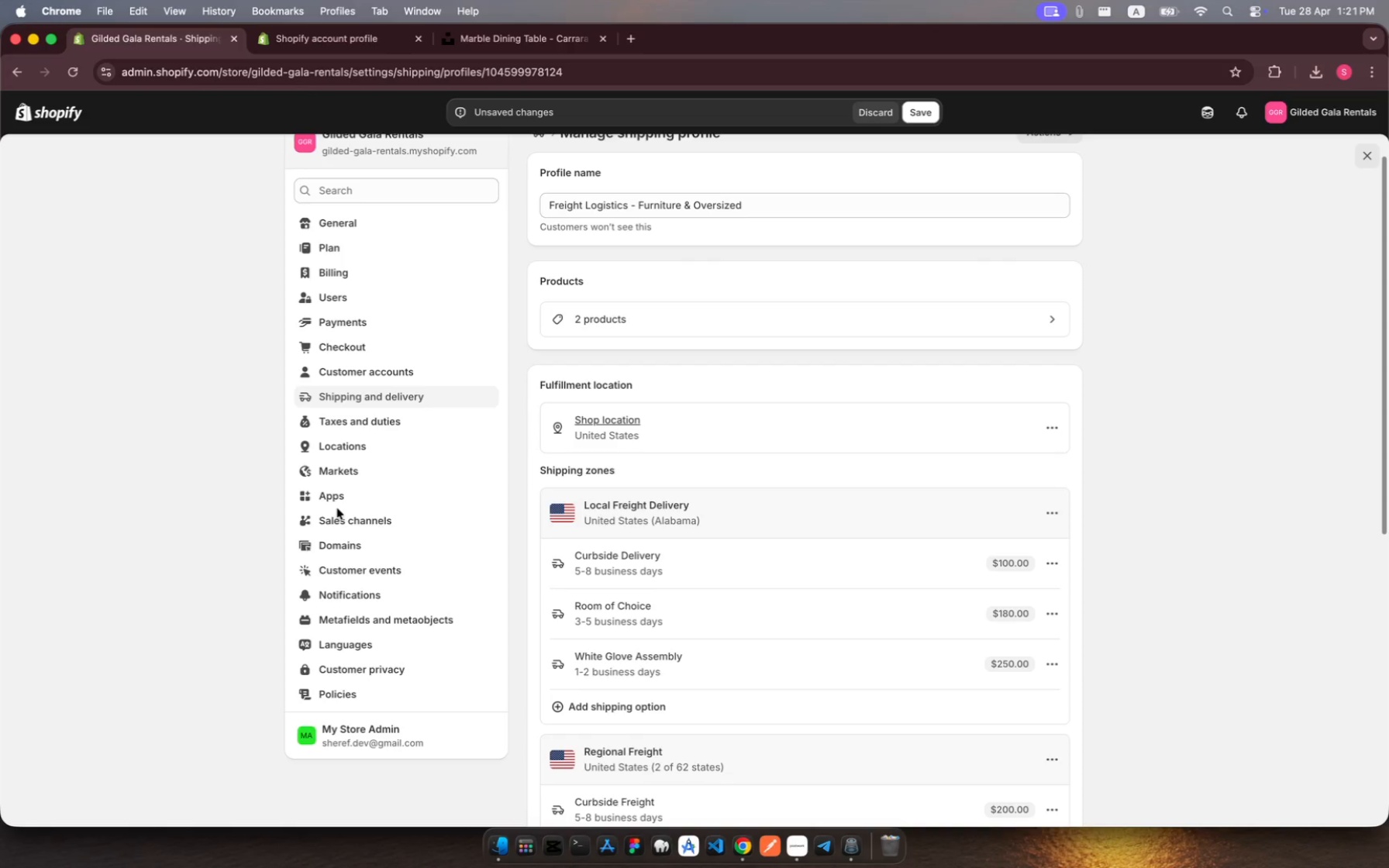 
wait(29.42)
 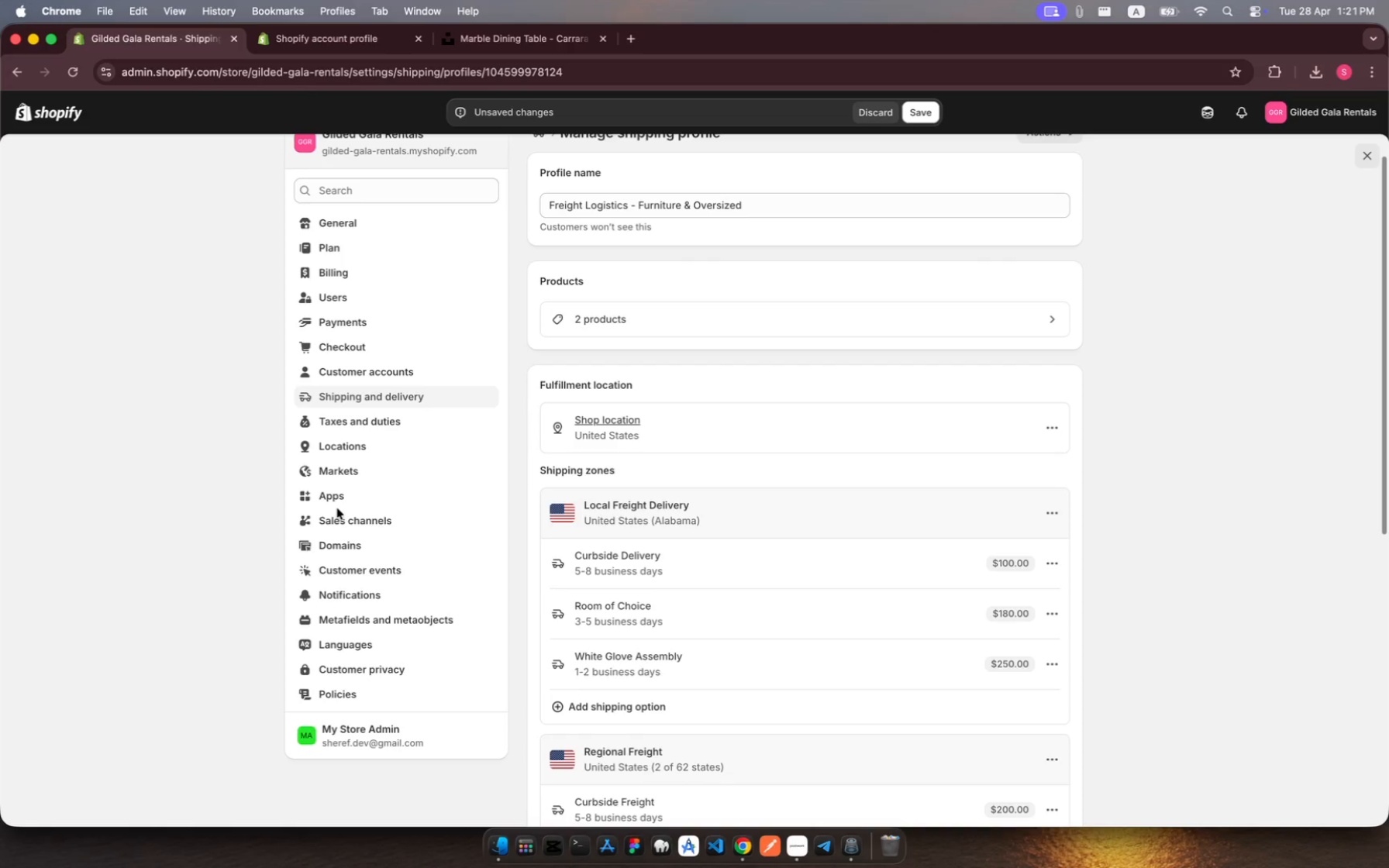 
scroll: coordinate [277, 299], scroll_direction: up, amount: 461.0
 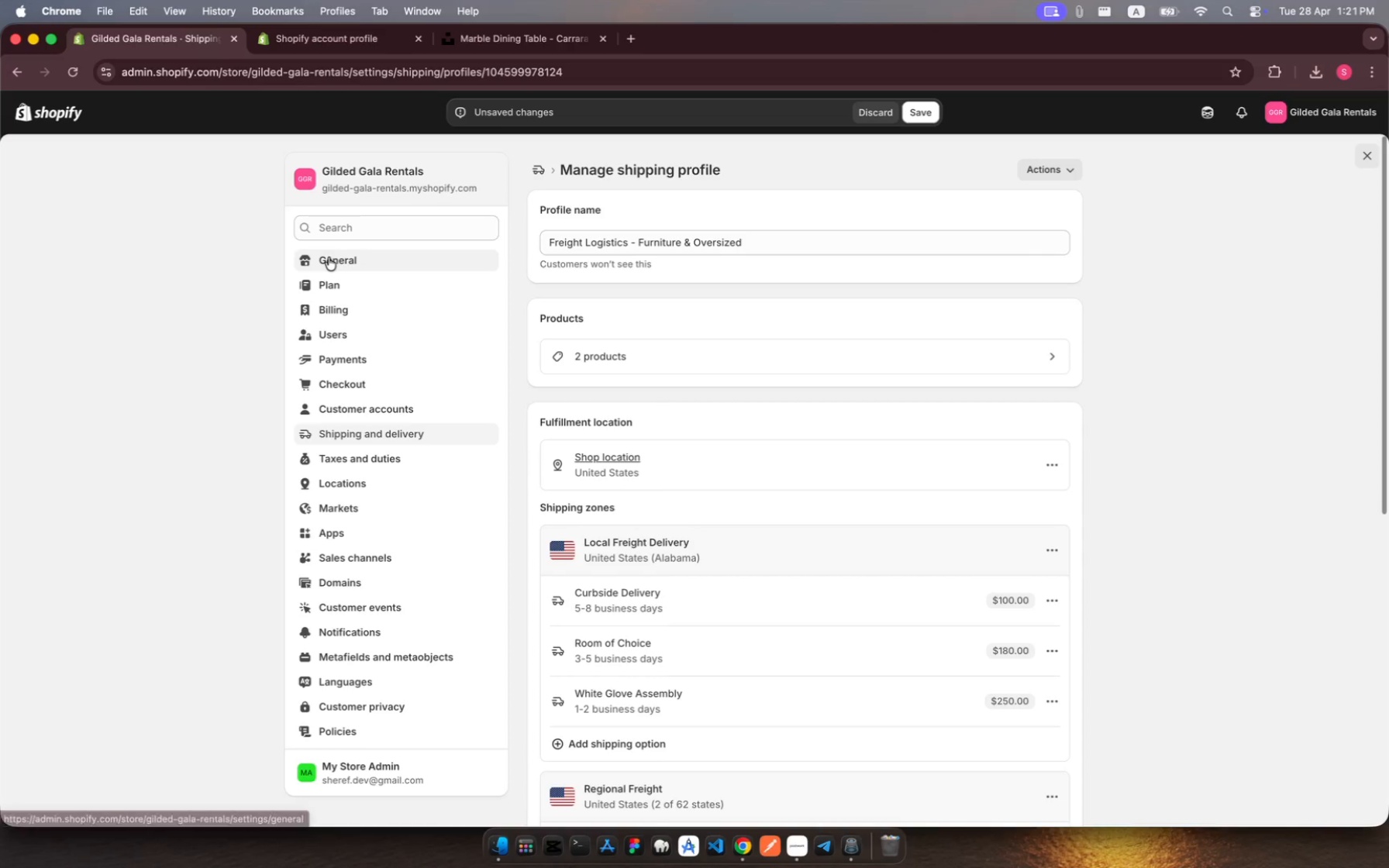 
left_click([329, 257])
 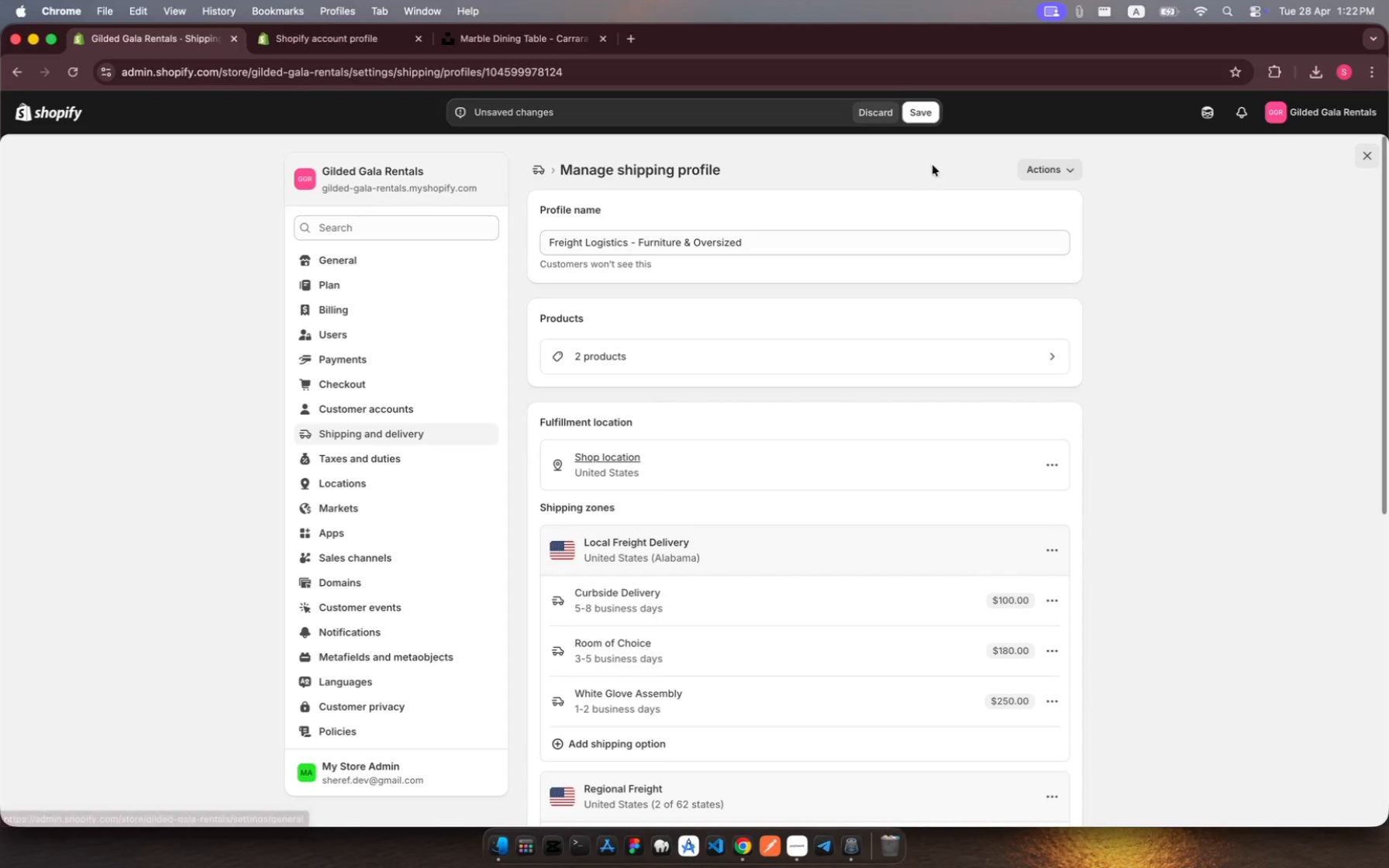 
left_click([923, 103])
 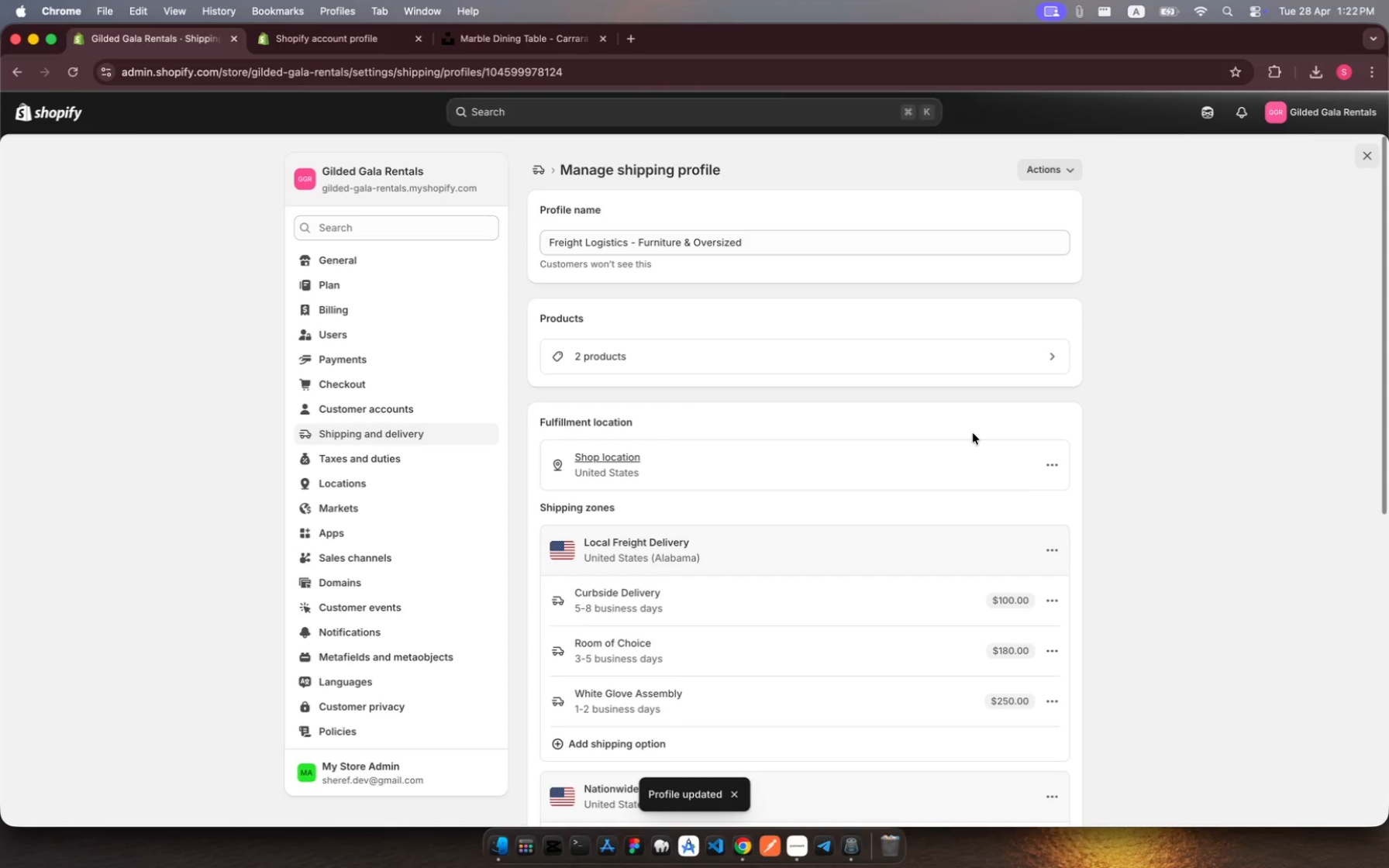 
scroll: coordinate [973, 433], scroll_direction: up, amount: 53.0
 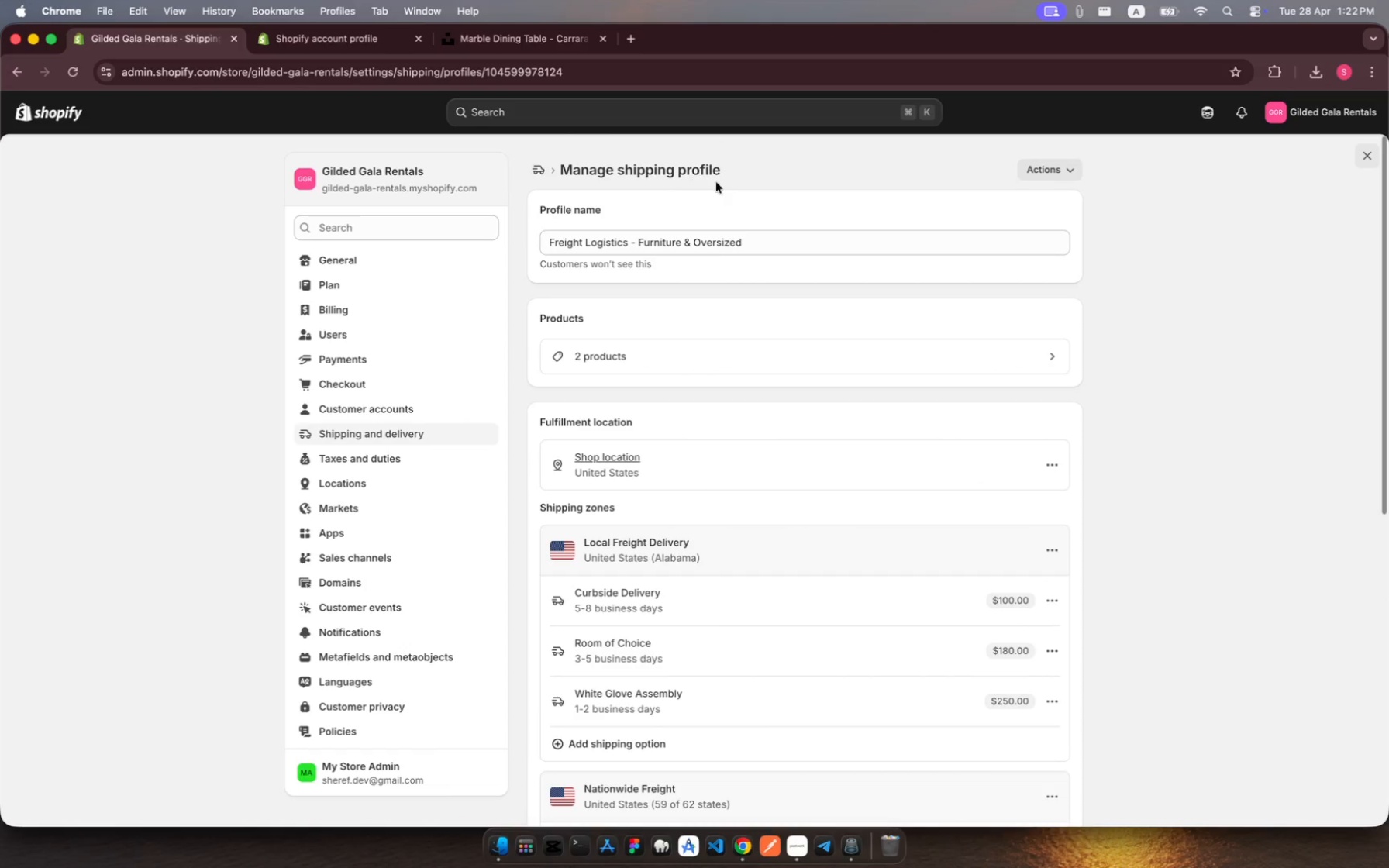 
wait(8.52)
 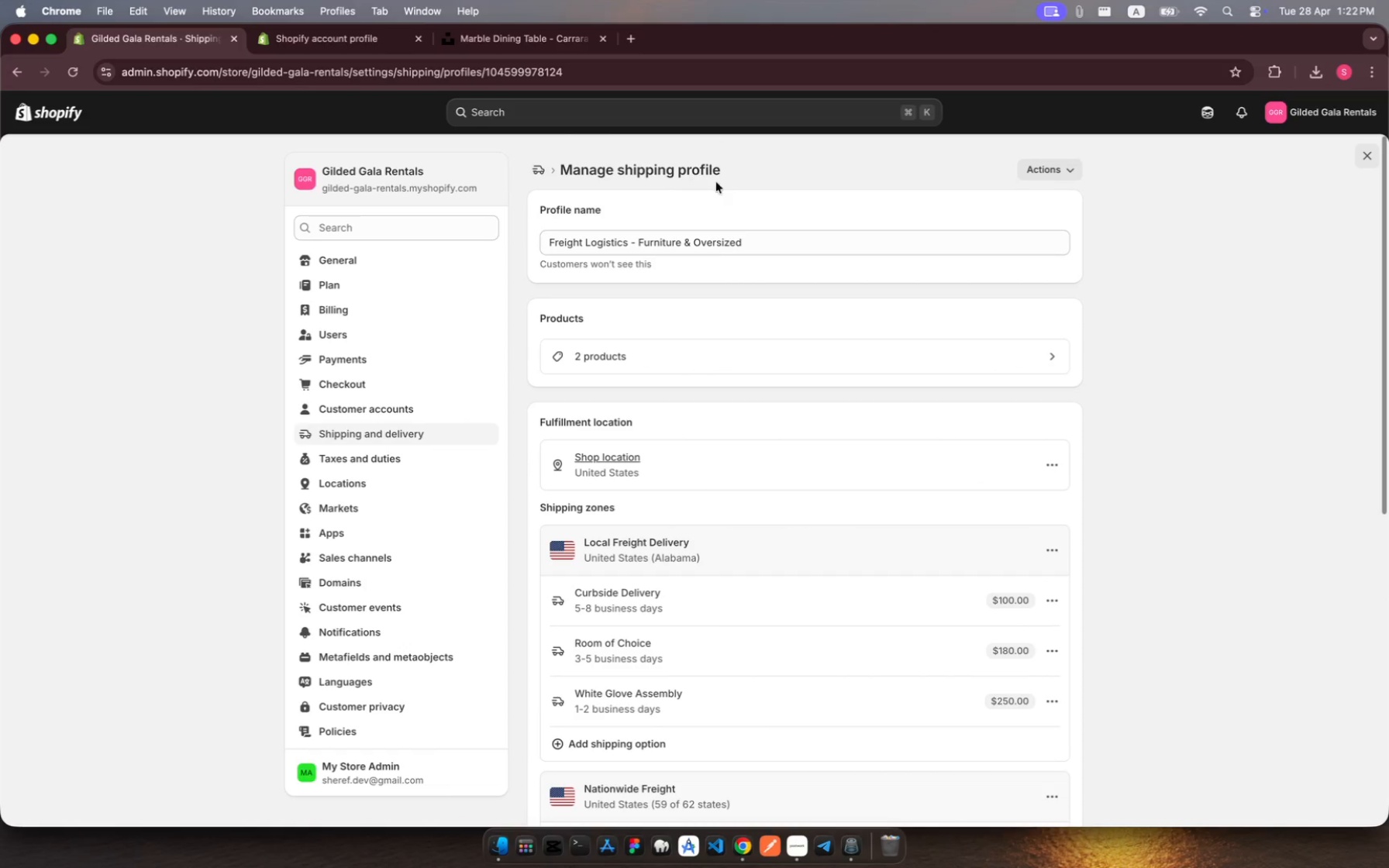 
left_click([9, 68])
 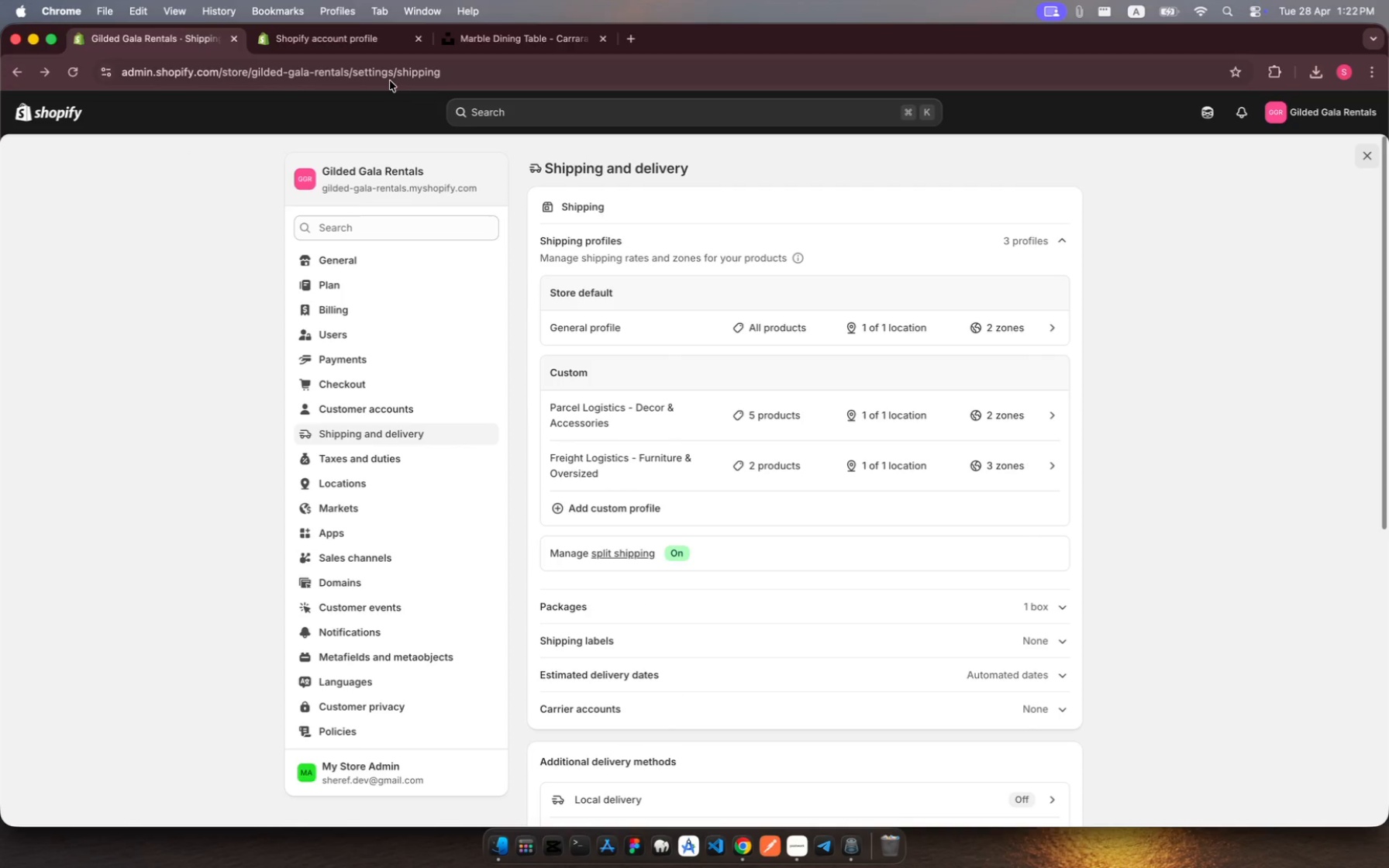 
left_click([443, 72])
 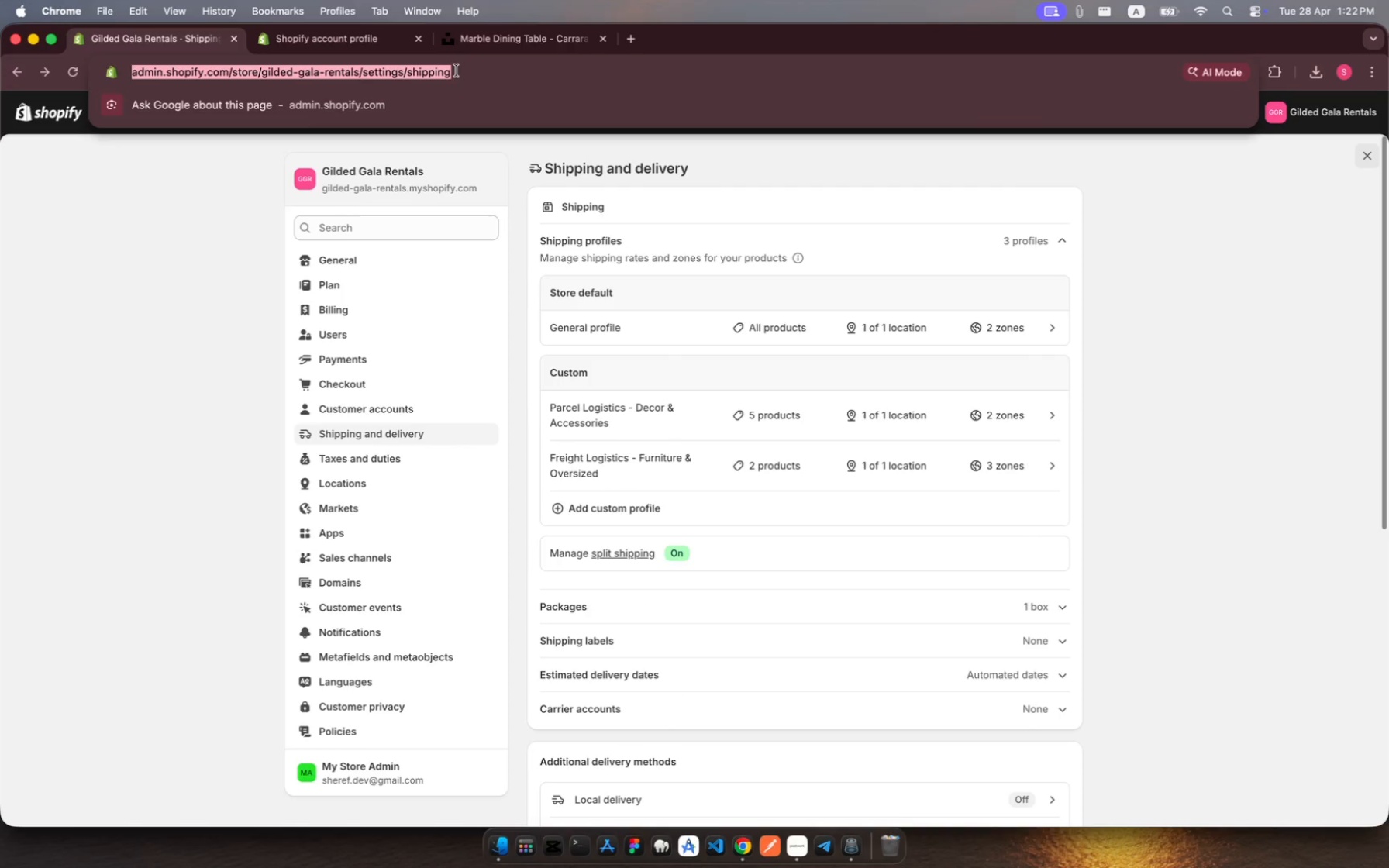 
left_click([460, 71])
 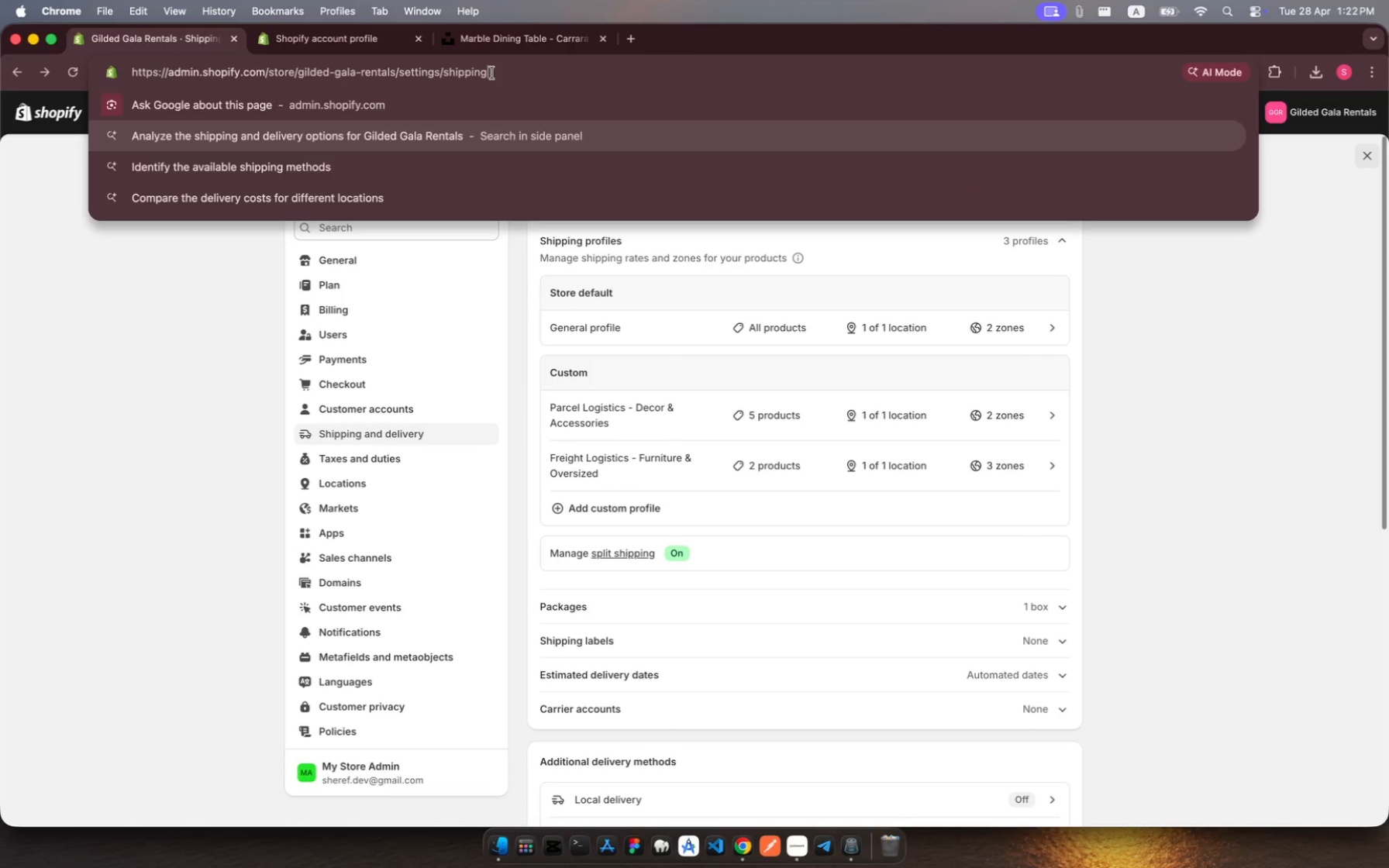 
left_click_drag(start_coordinate=[492, 72], to_coordinate=[297, 72])
 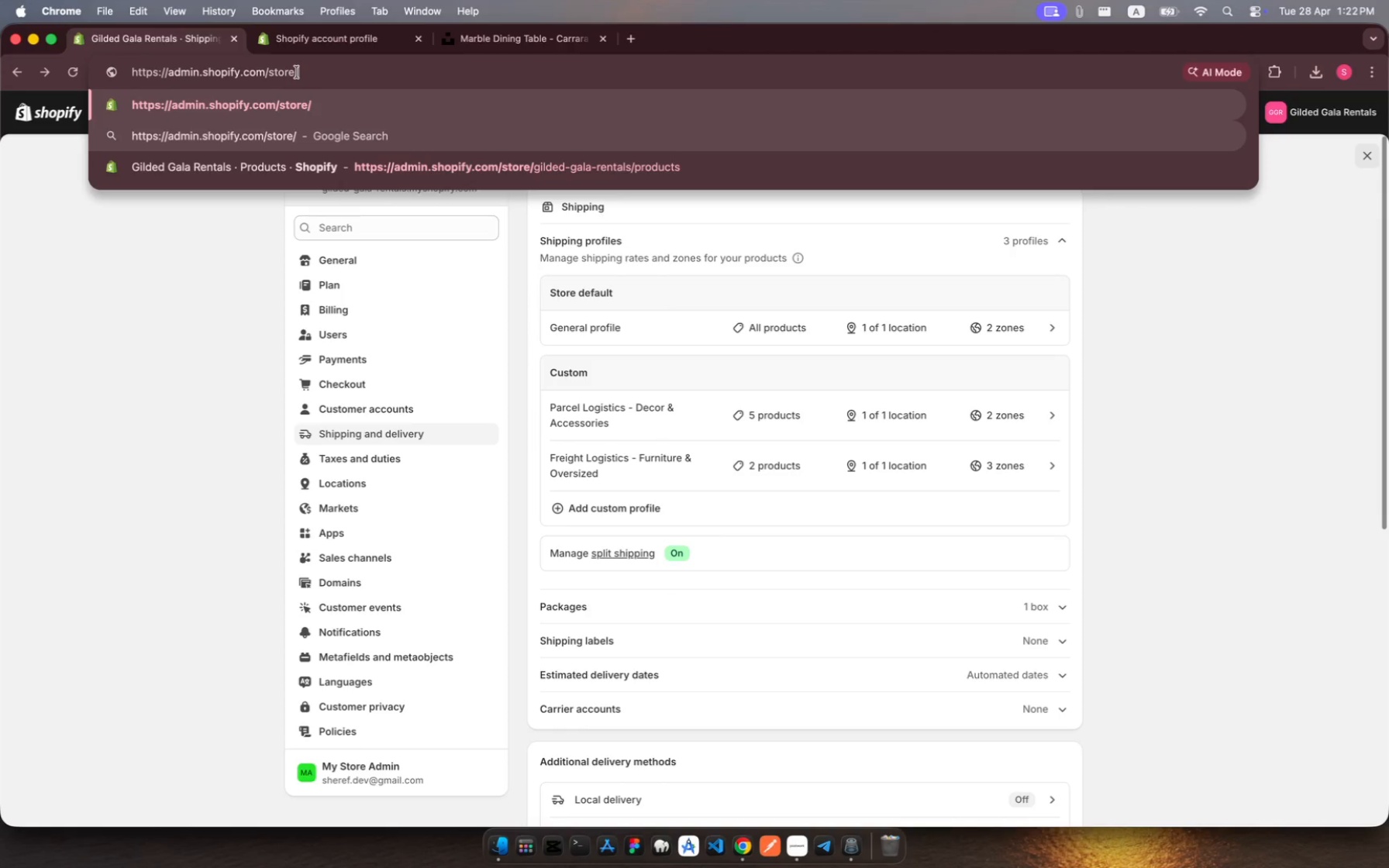 
key(Backspace)
 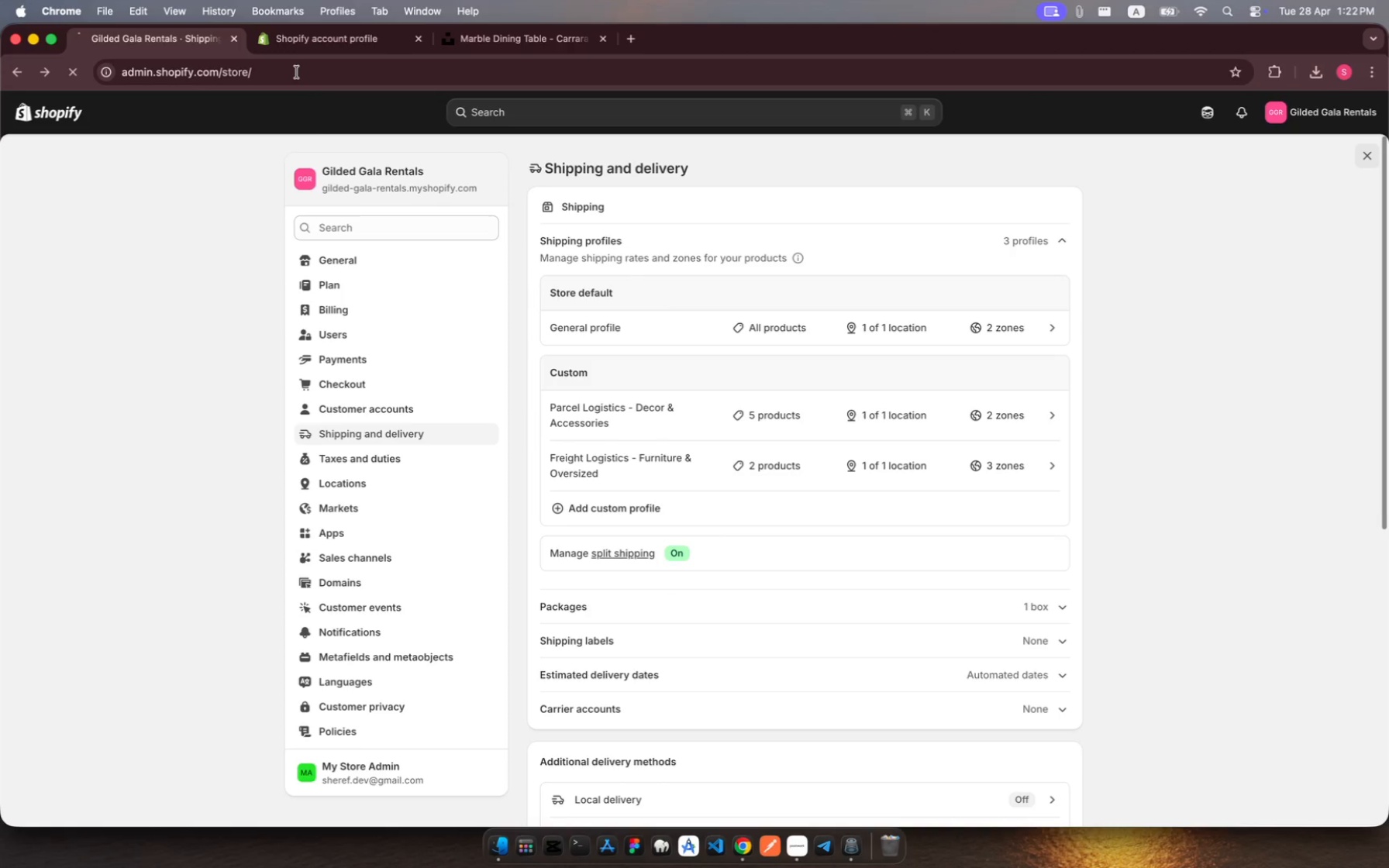 
key(Enter)
 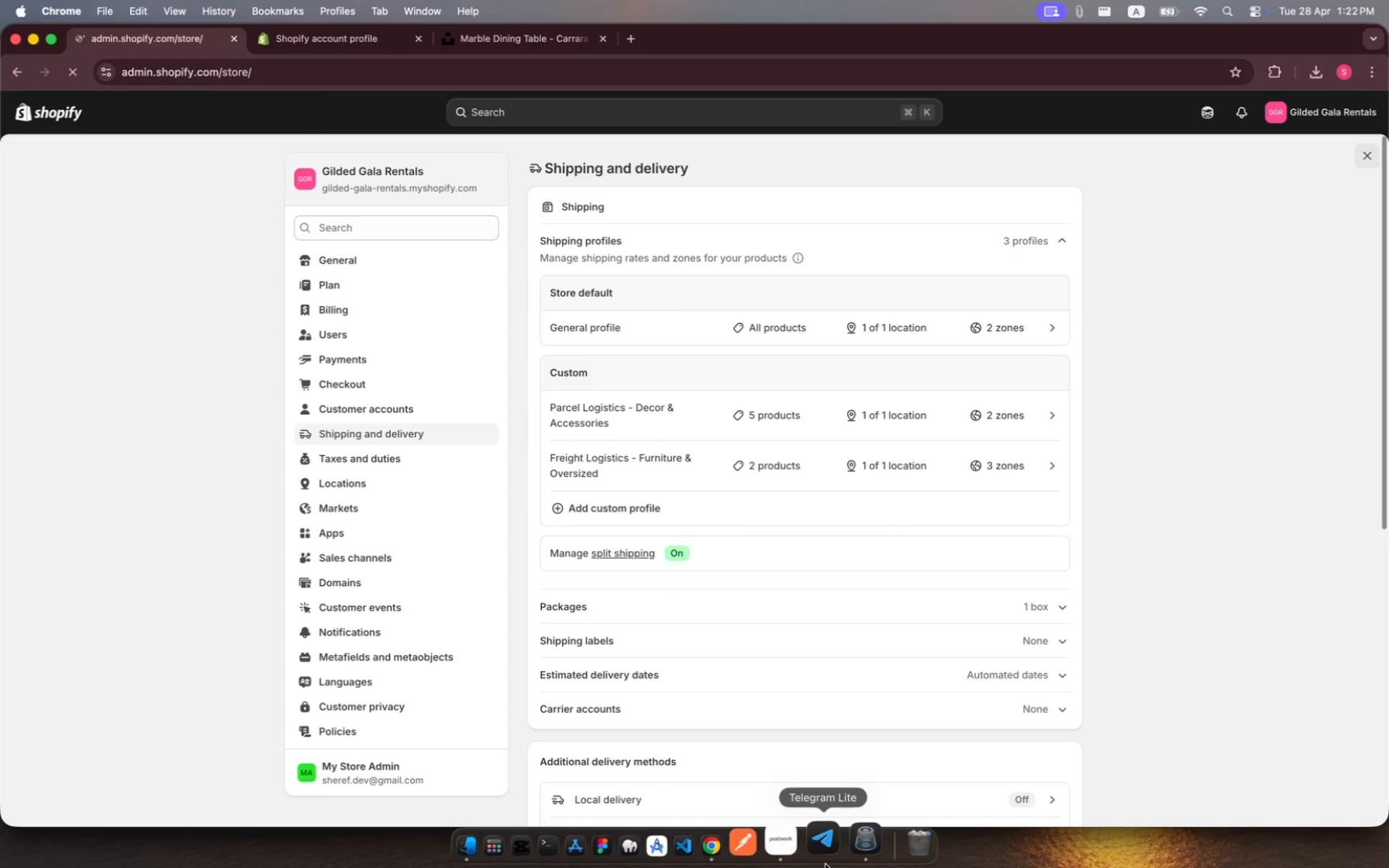 
left_click([790, 850])